 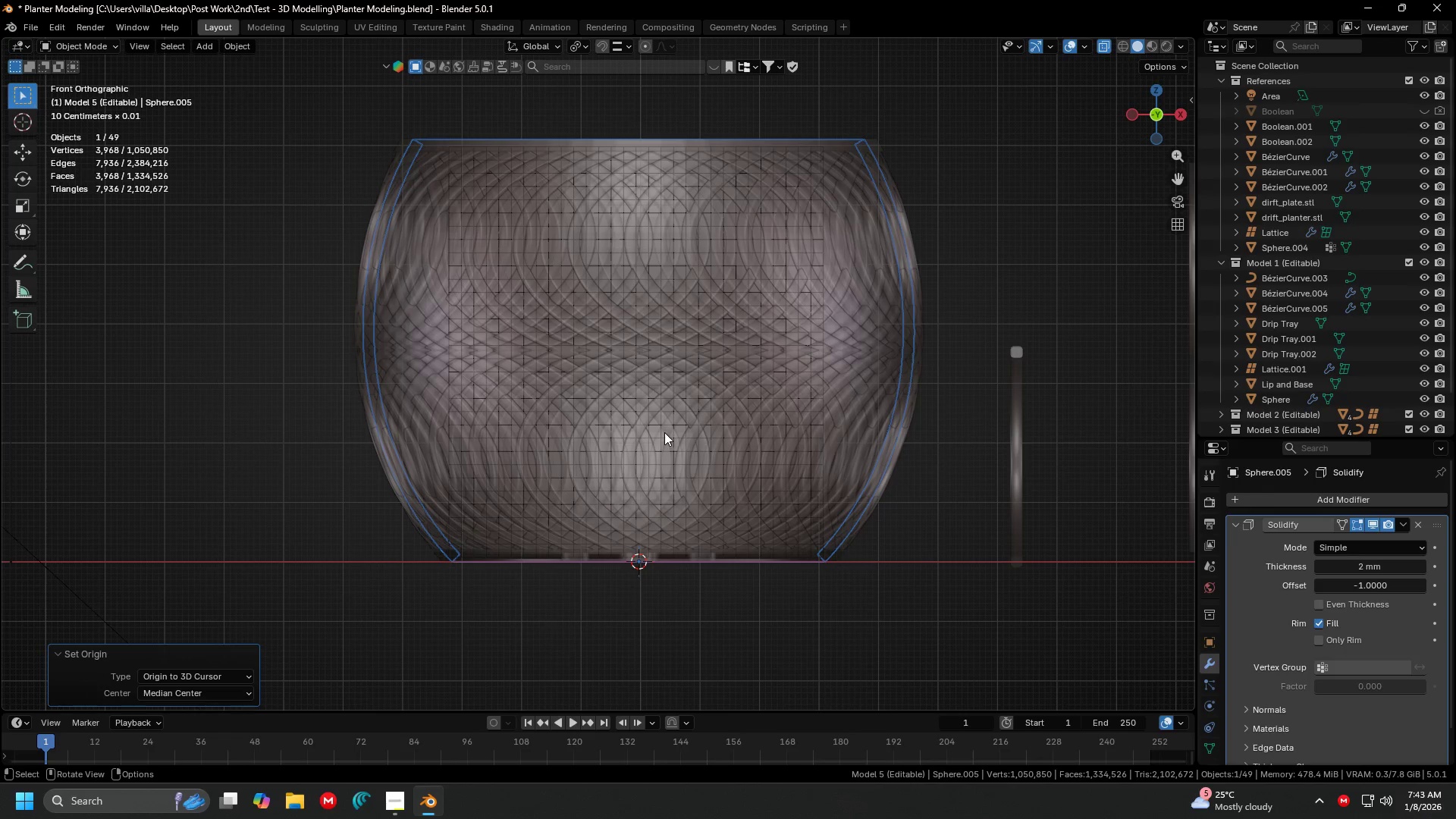 
key(Tab)
 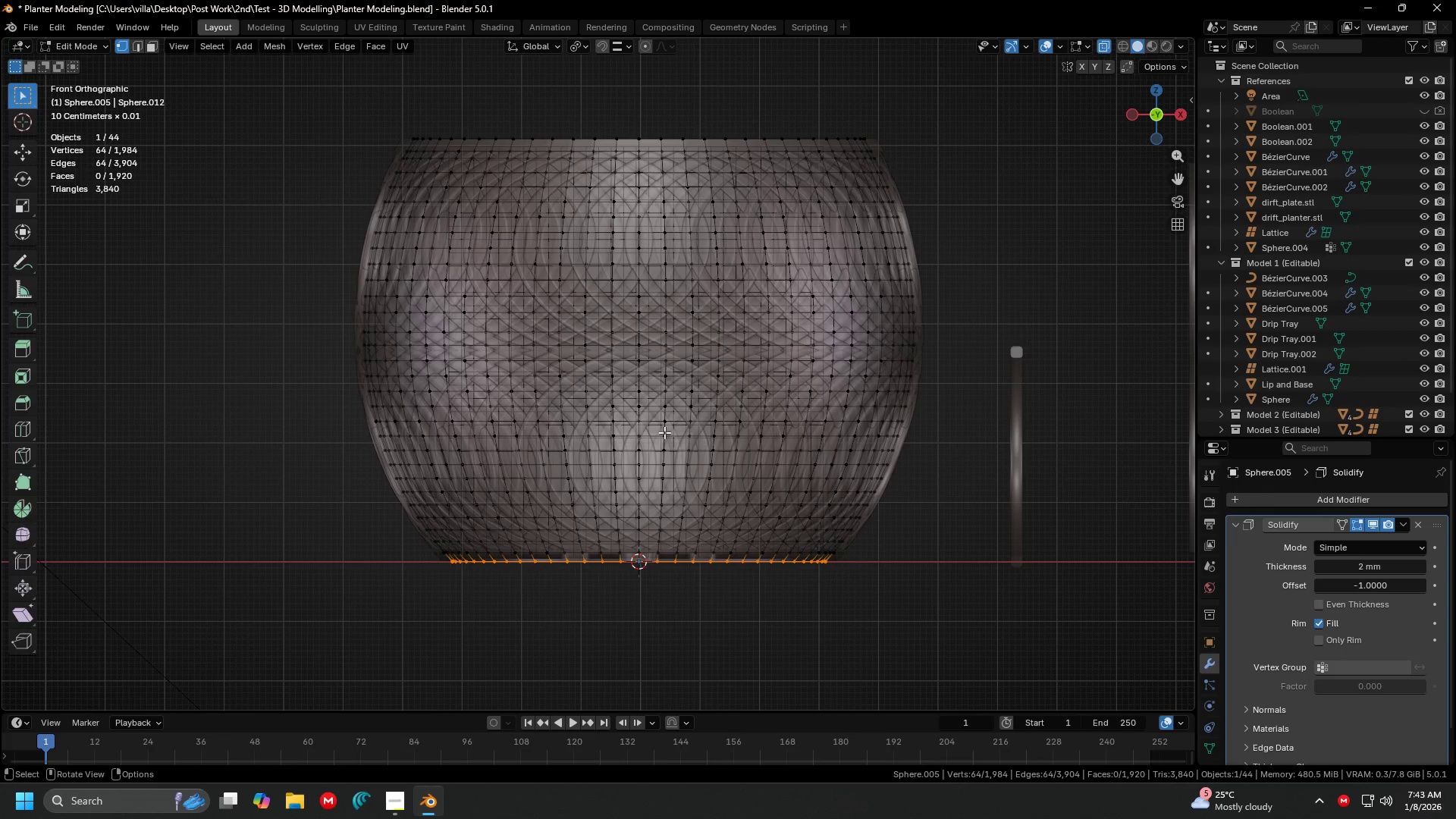 
scroll: coordinate [664, 432], scroll_direction: up, amount: 2.0
 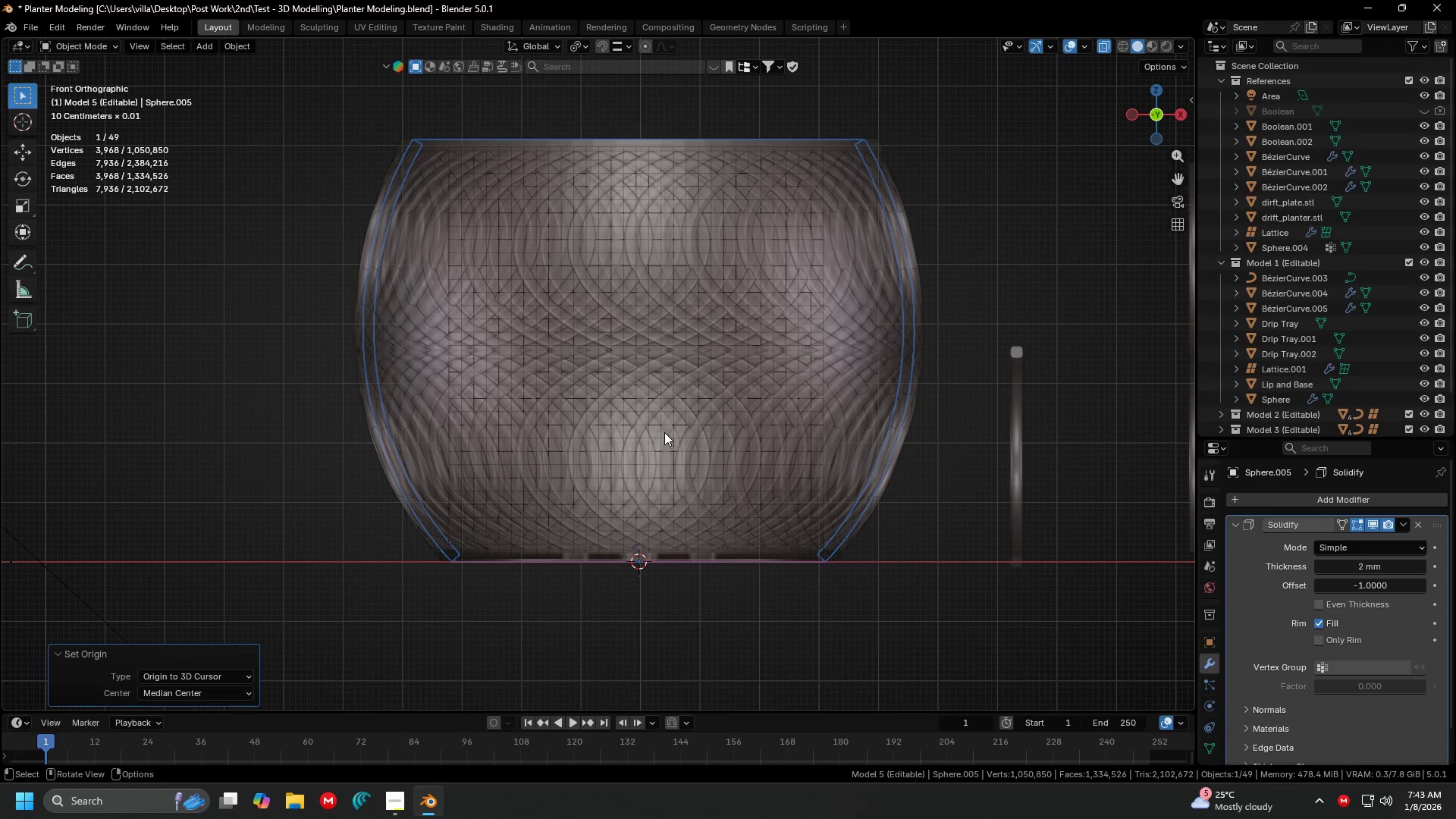 
key(Tab)
 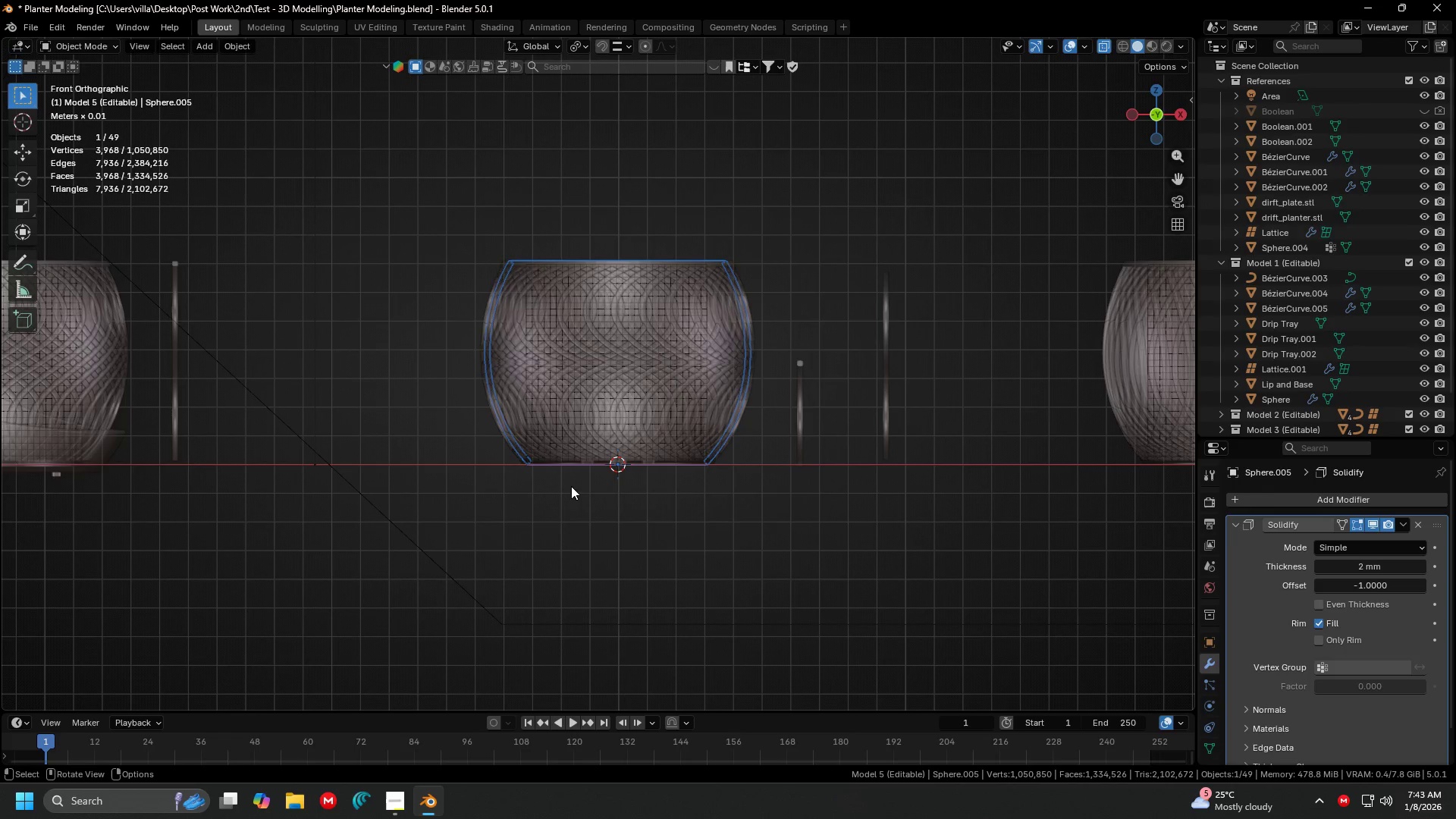 
key(Shift+ShiftLeft)
 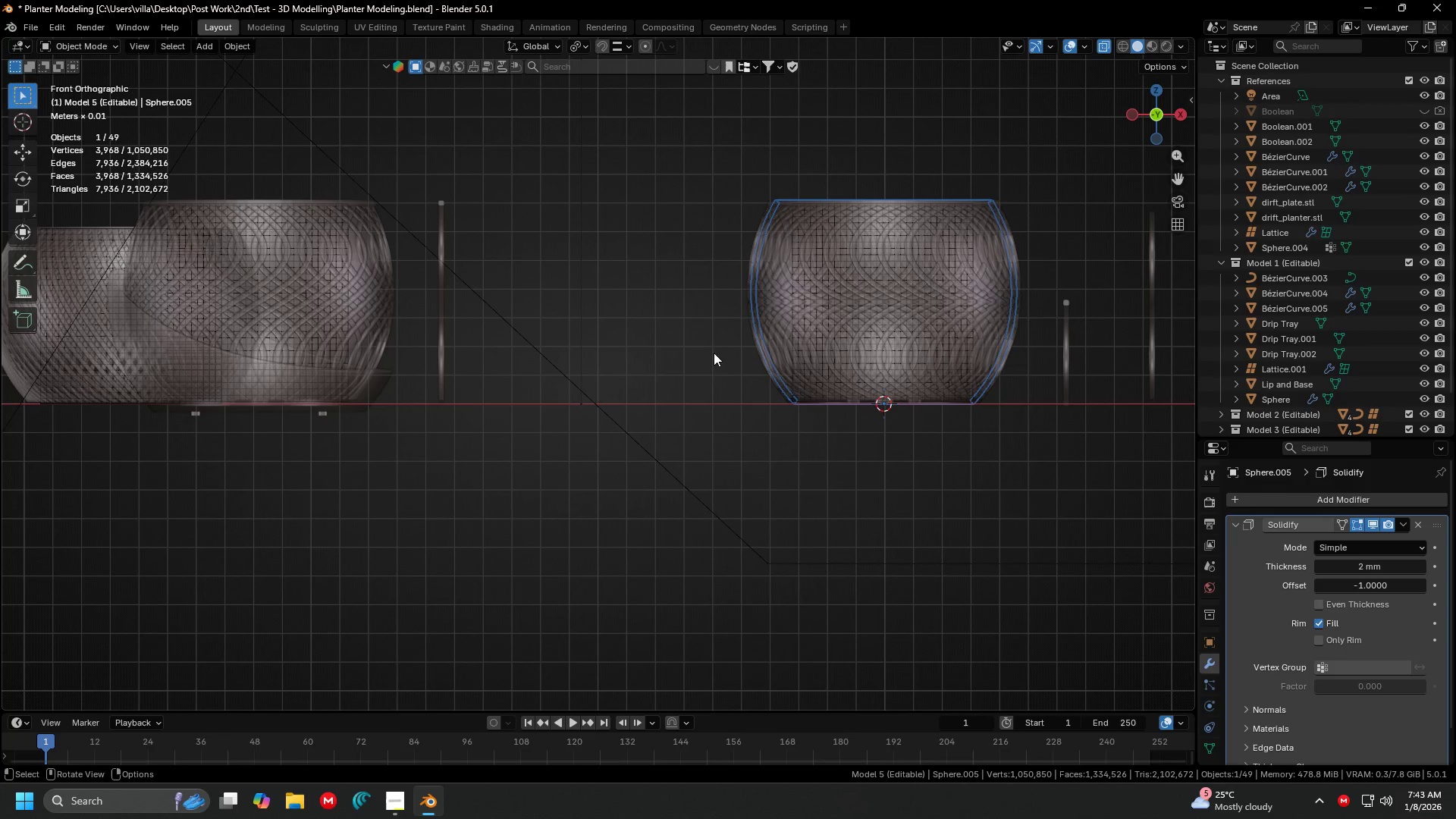 
scroll: coordinate [331, 343], scroll_direction: down, amount: 6.0
 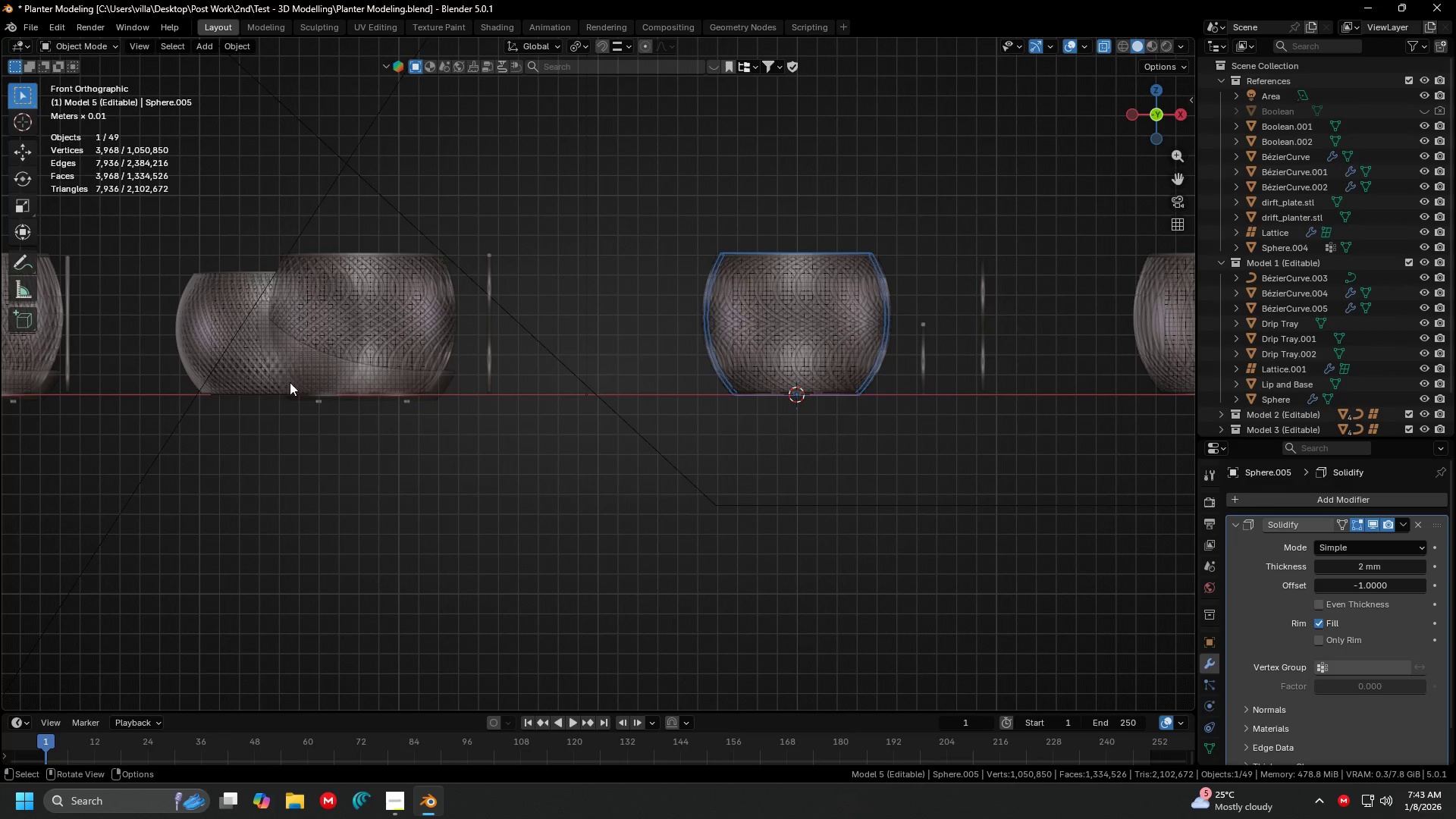 
left_click([293, 381])
 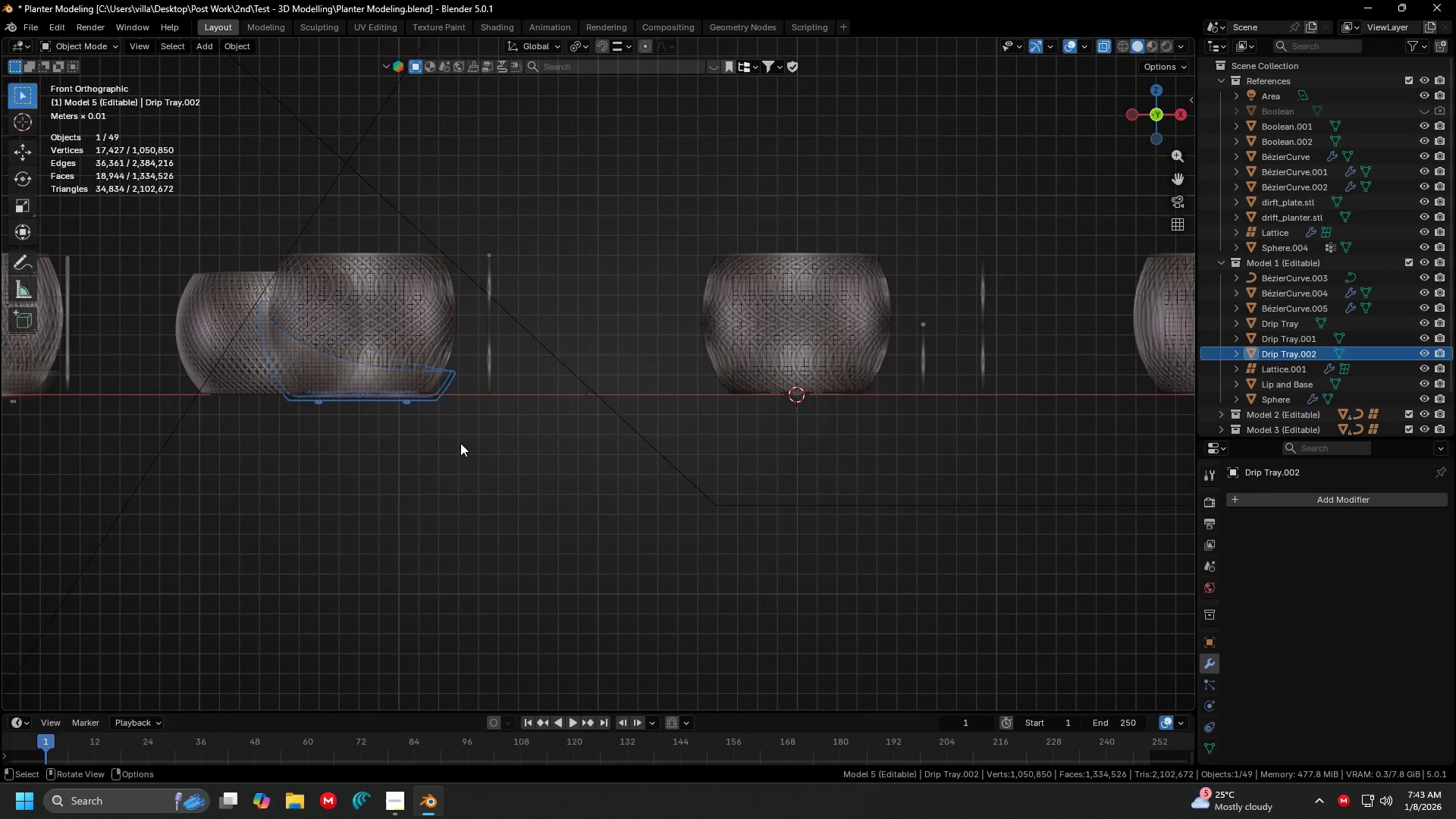 
key(Shift+D)
 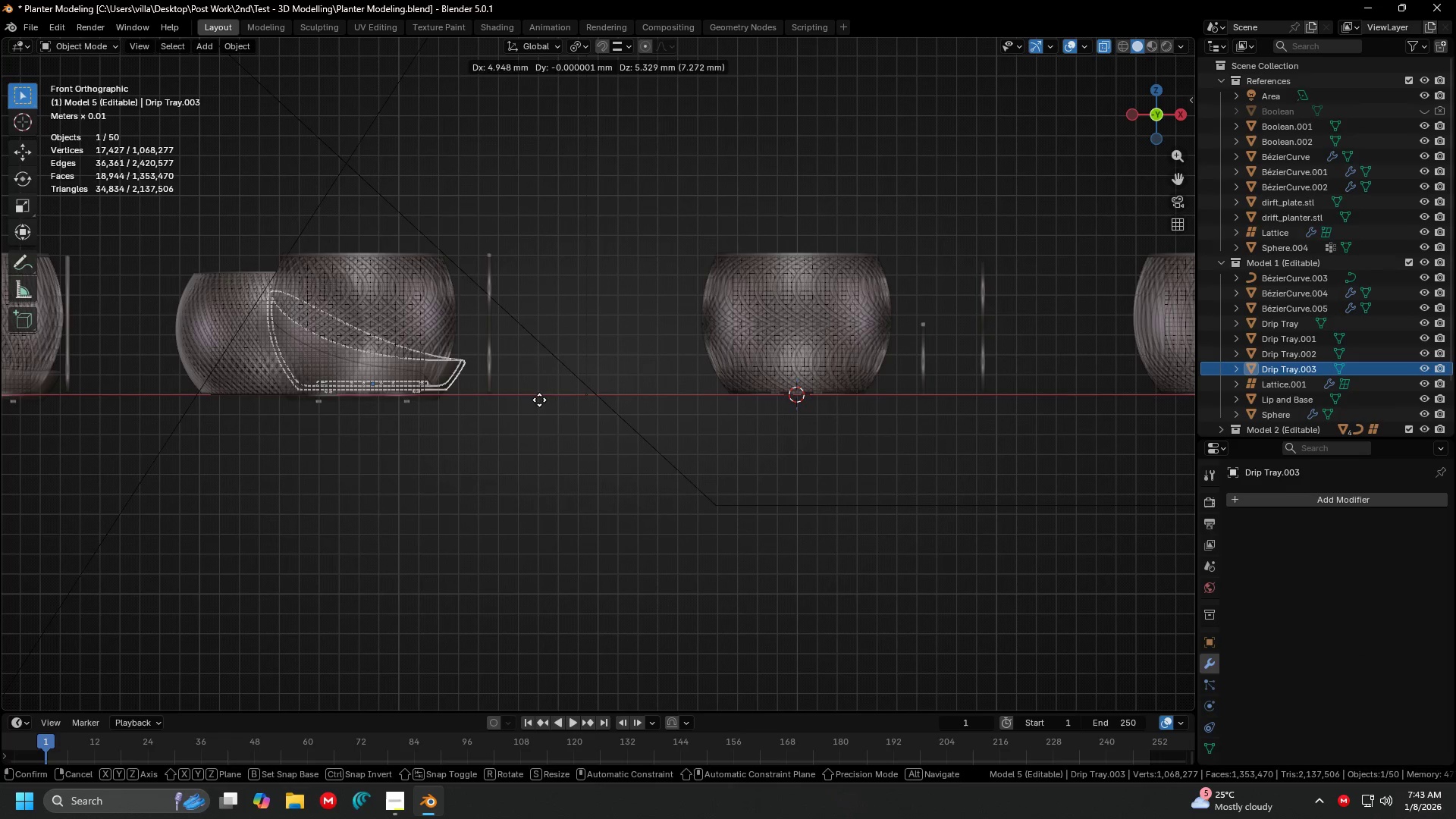 
right_click([539, 400])
 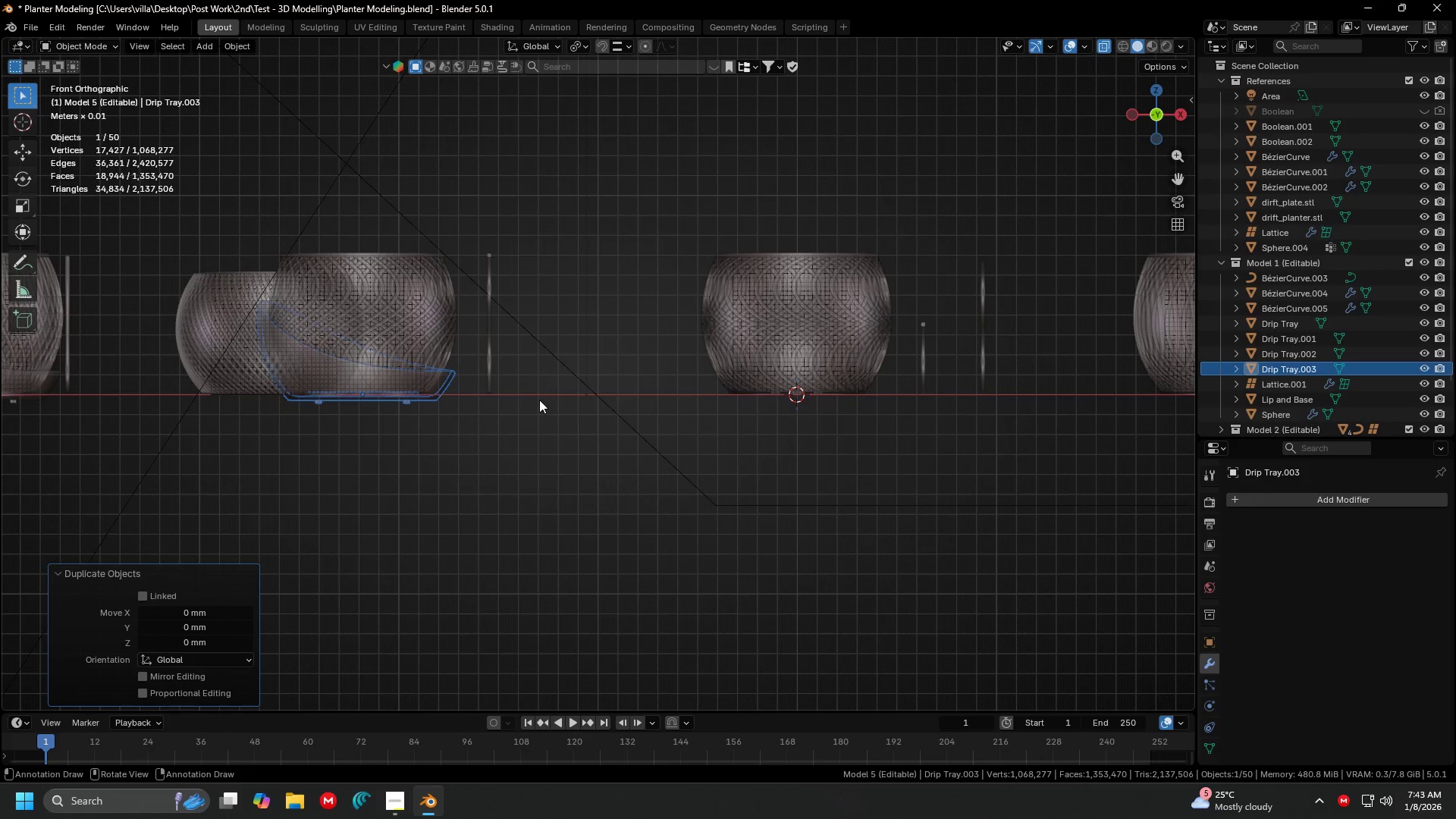 
key(Shift+ShiftLeft)
 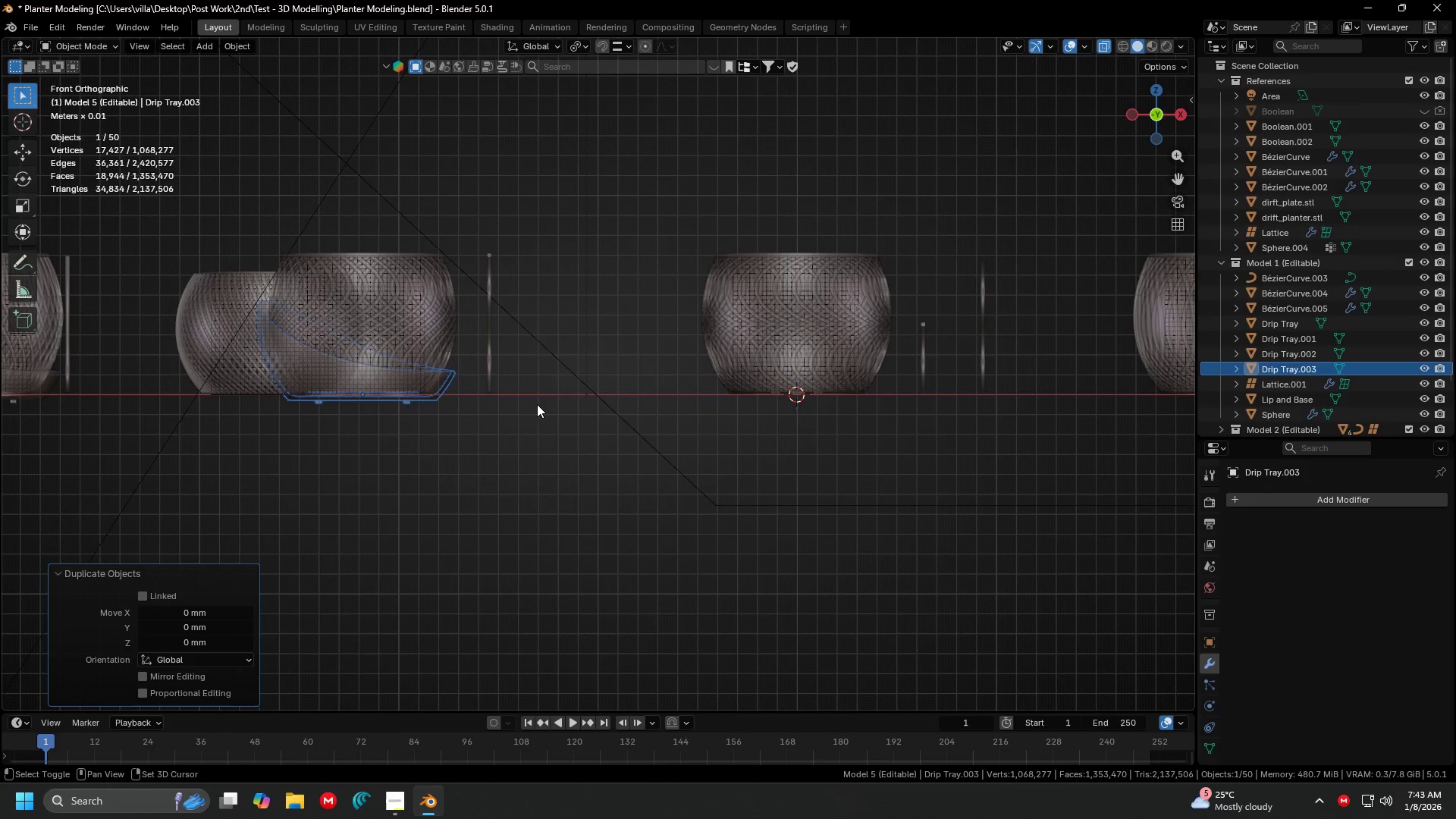 
key(Shift+S)
 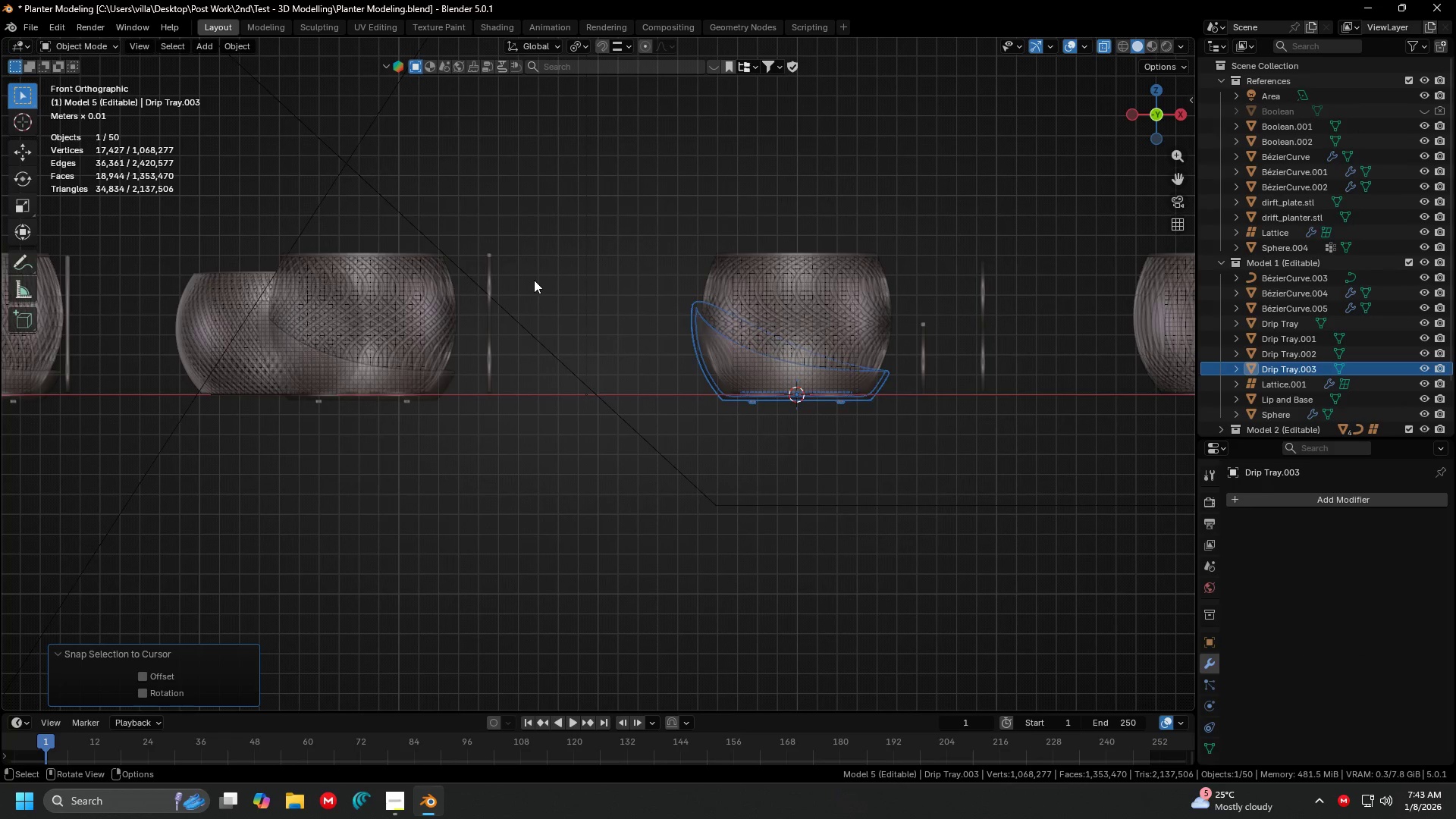 
hold_key(key=ShiftLeft, duration=0.38)
 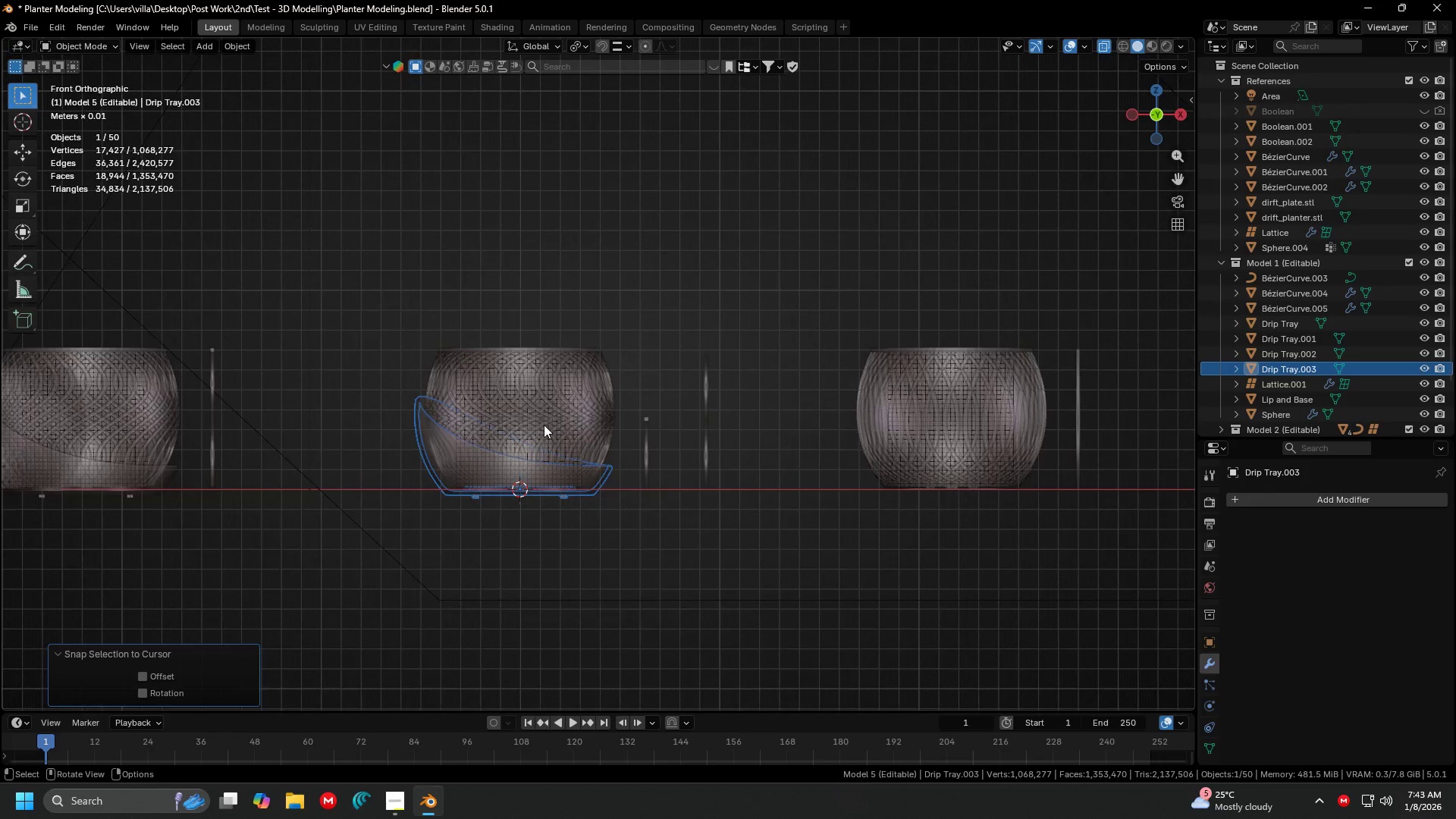 
left_click([1065, 410])
 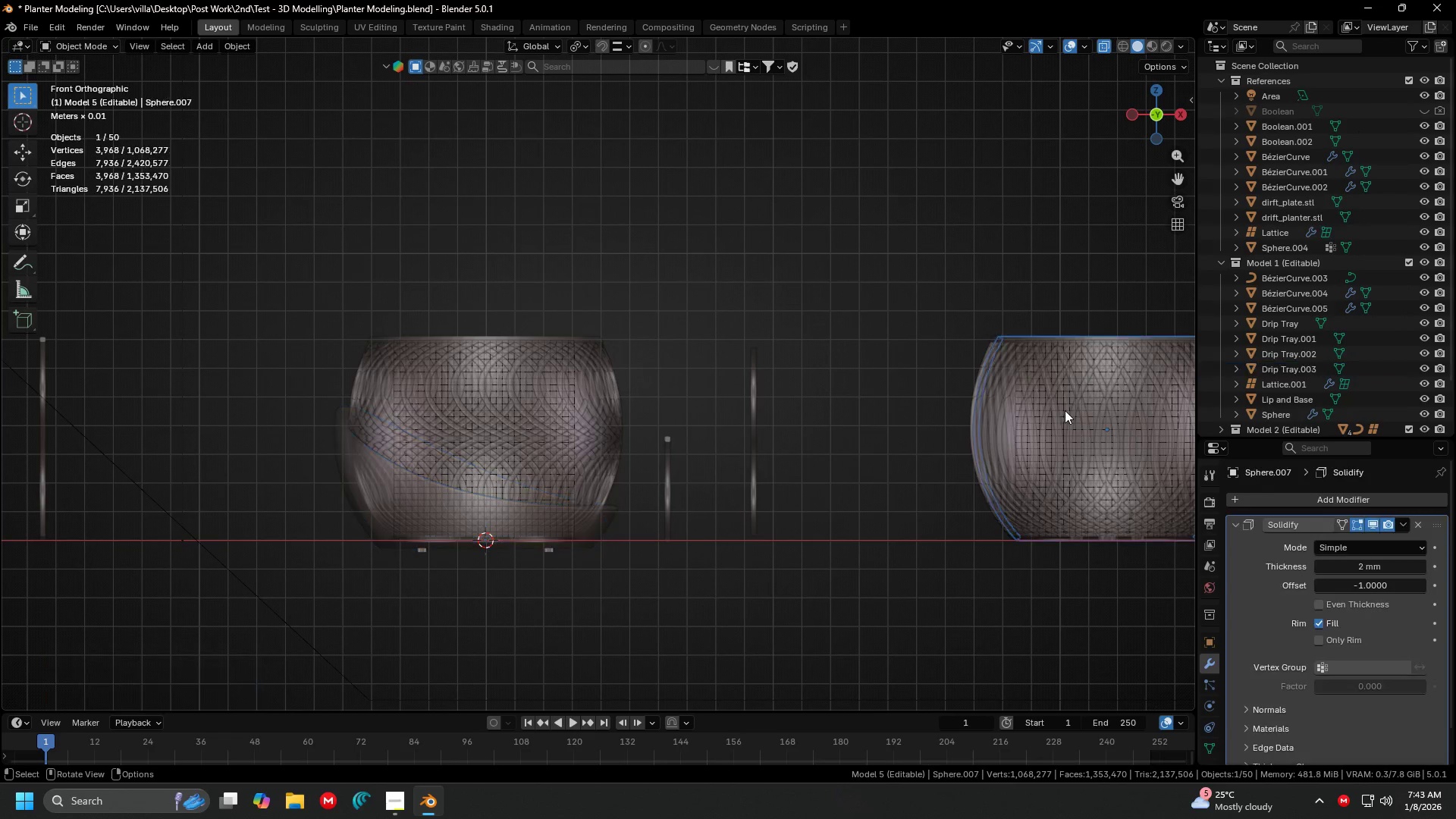 
scroll: coordinate [554, 425], scroll_direction: up, amount: 2.0
 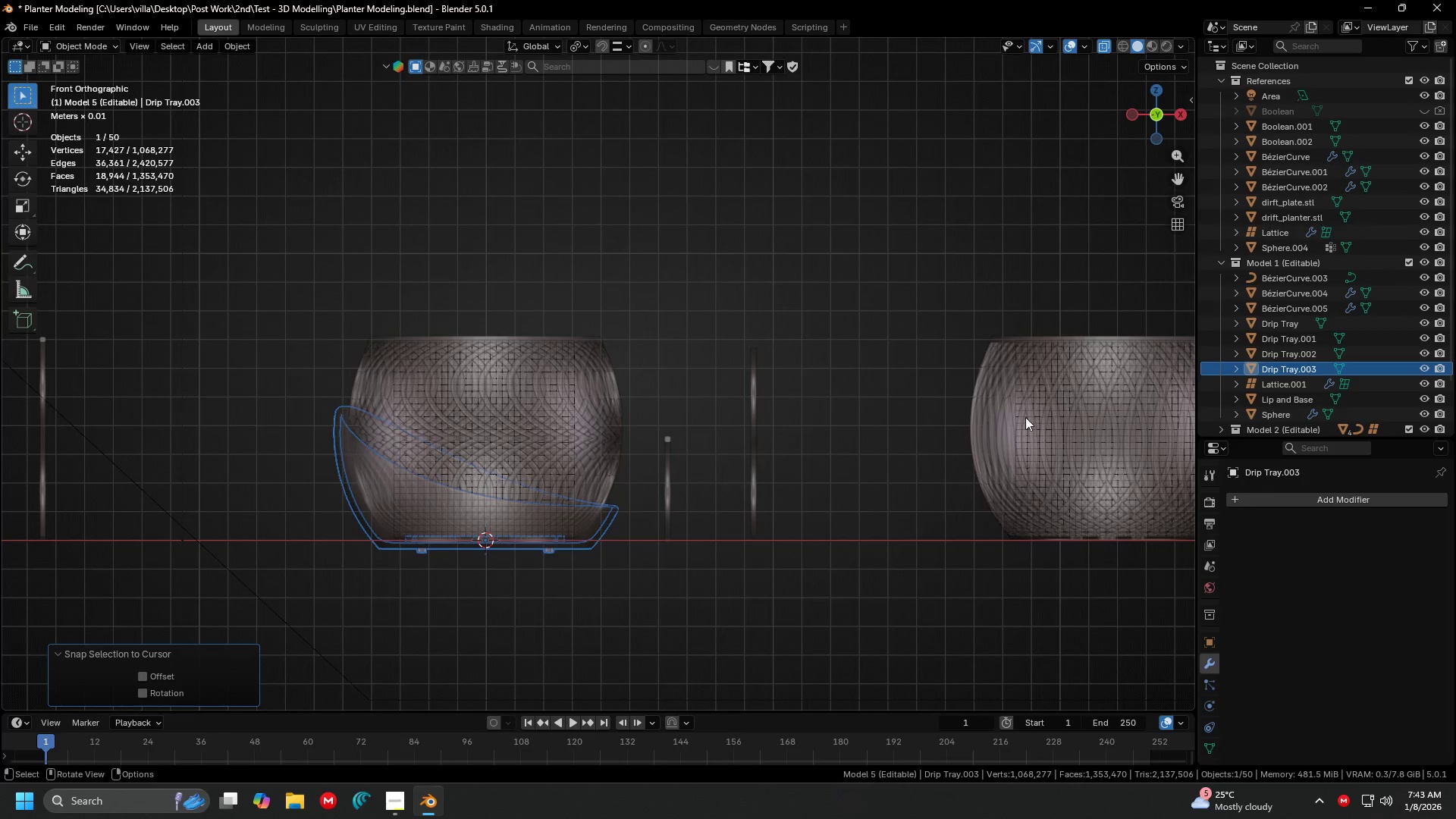 
key(Shift+ShiftLeft)
 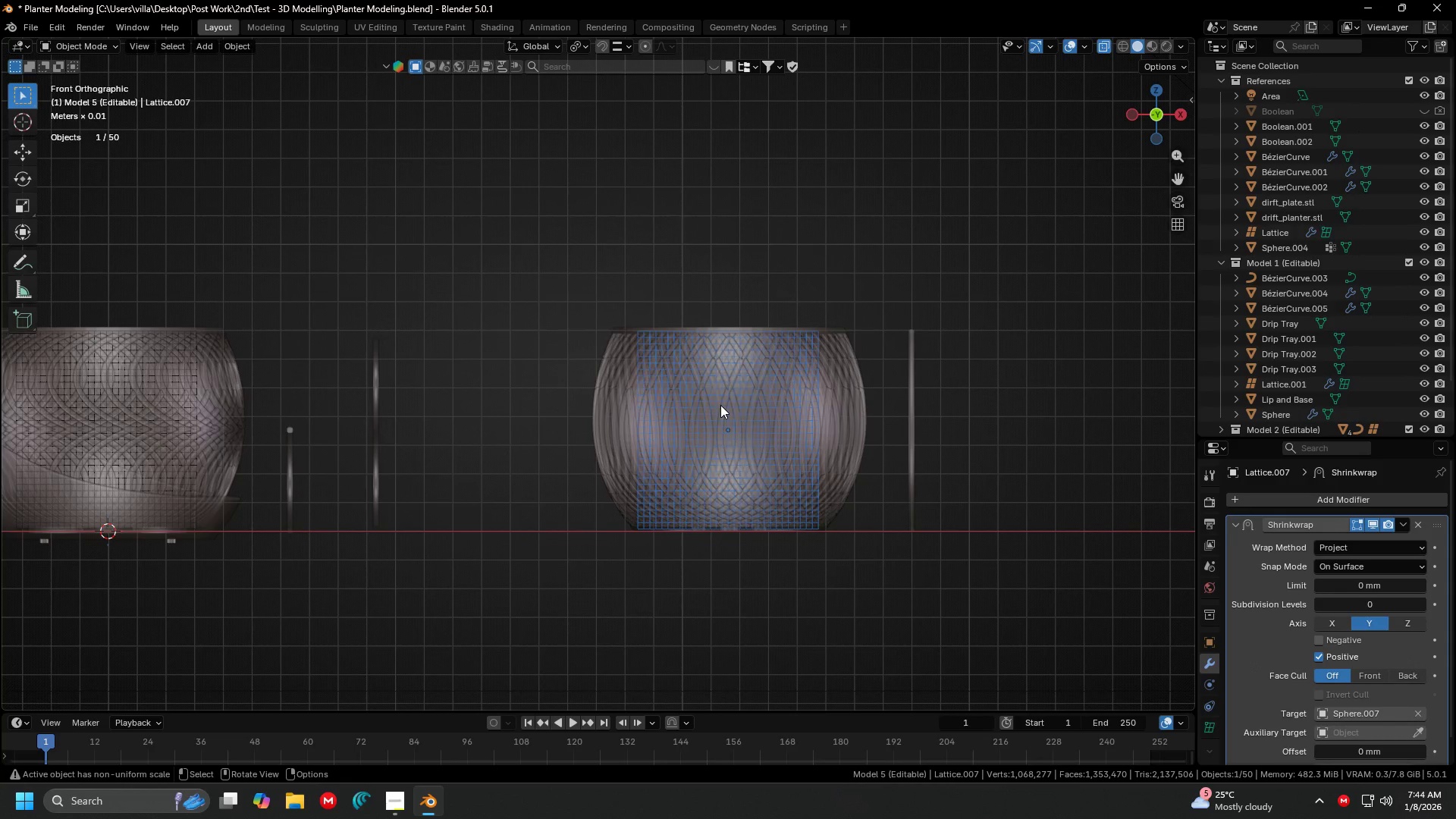 
double_click([720, 405])
 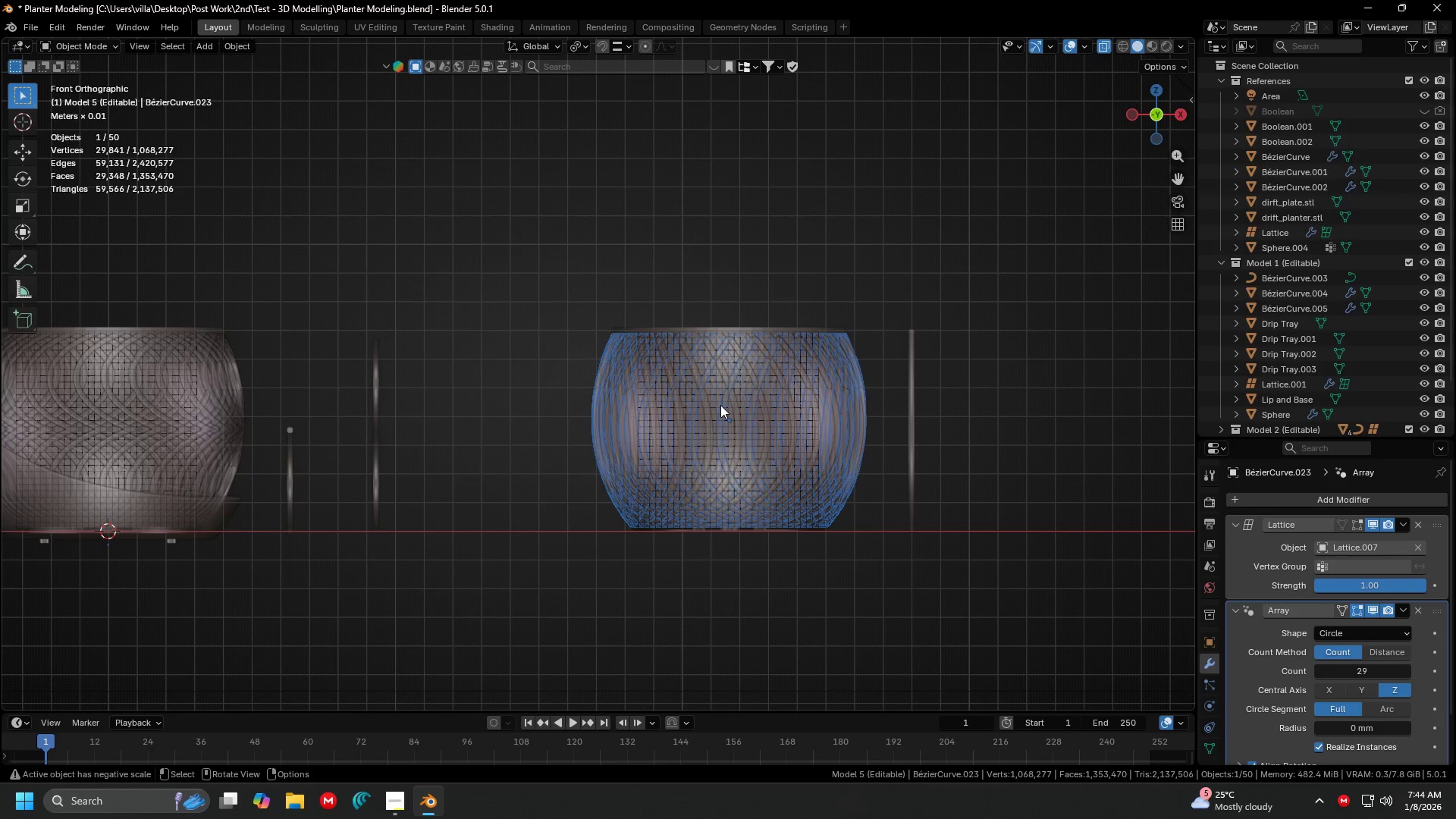 
left_click([720, 405])
 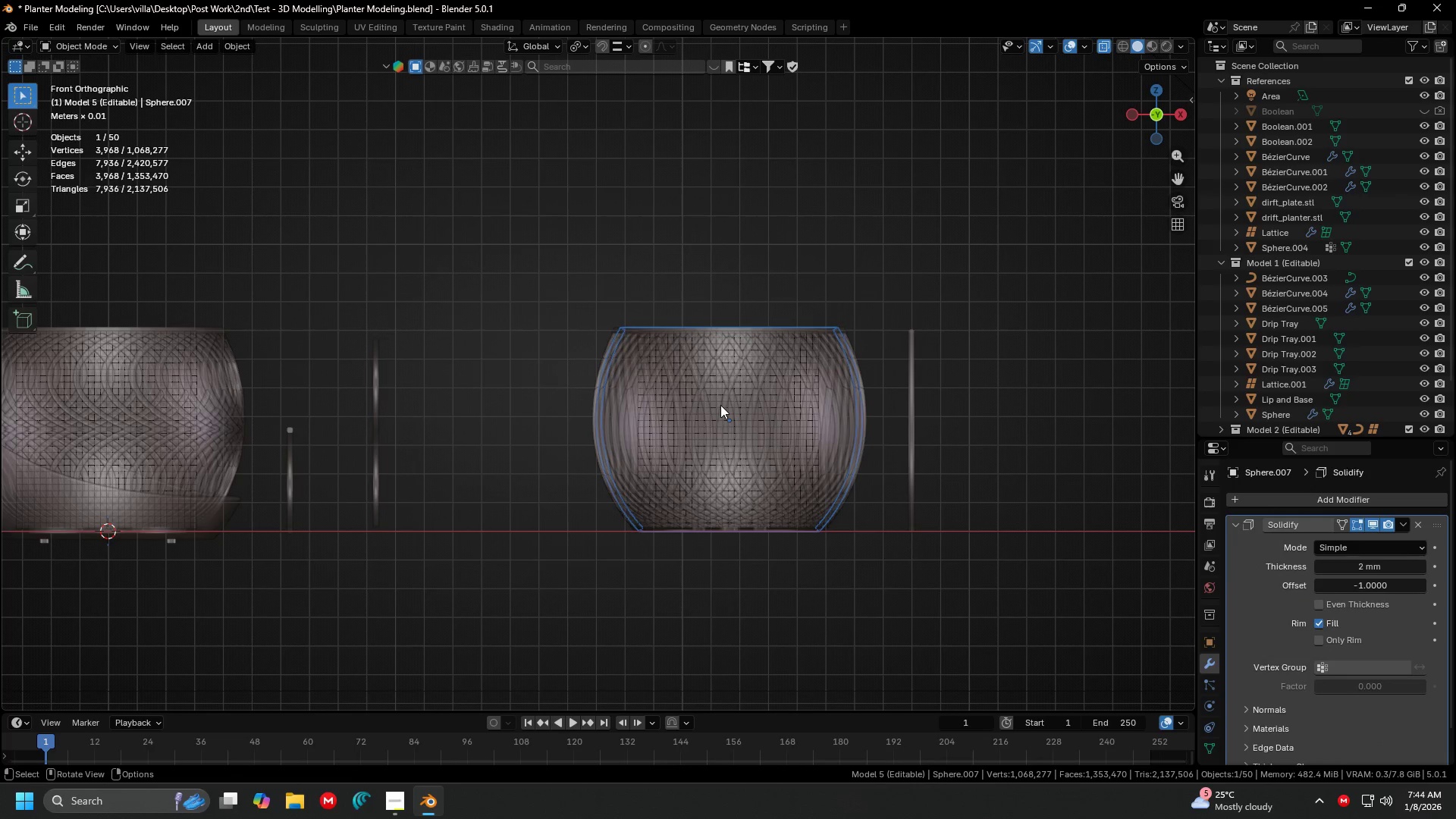 
key(Tab)
 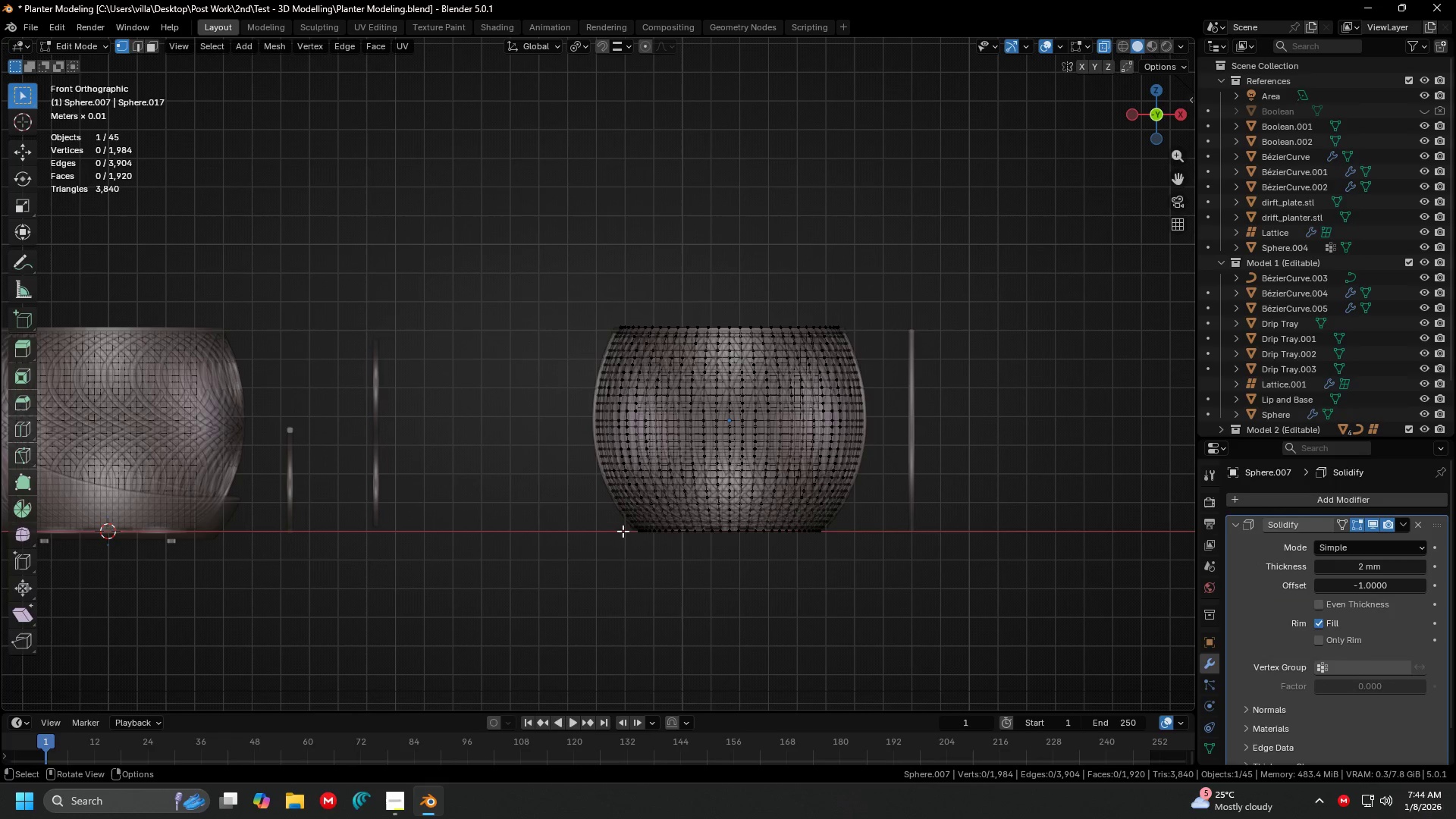 
left_click_drag(start_coordinate=[627, 531], to_coordinate=[943, 574])
 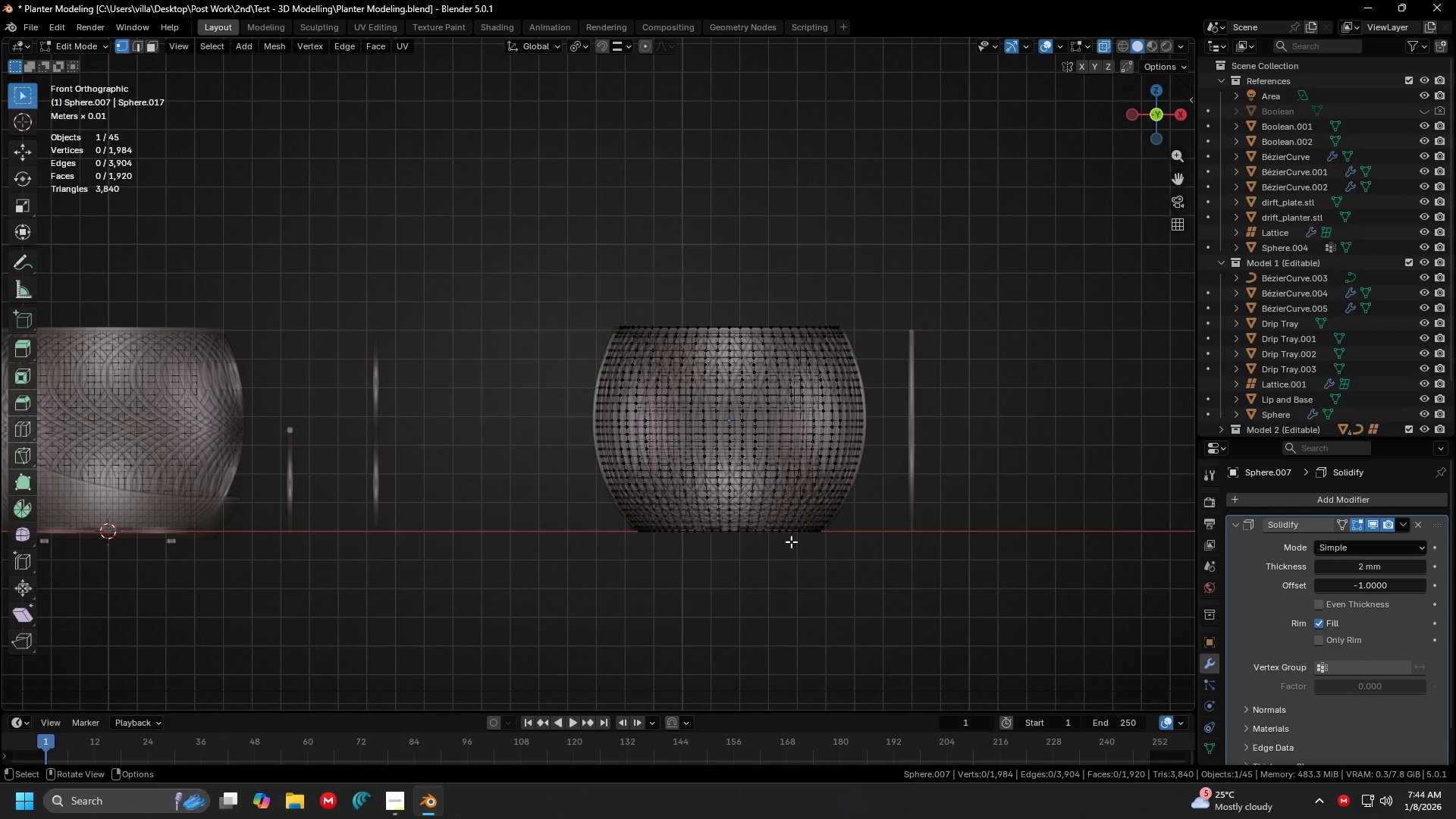 
key(Shift+ShiftLeft)
 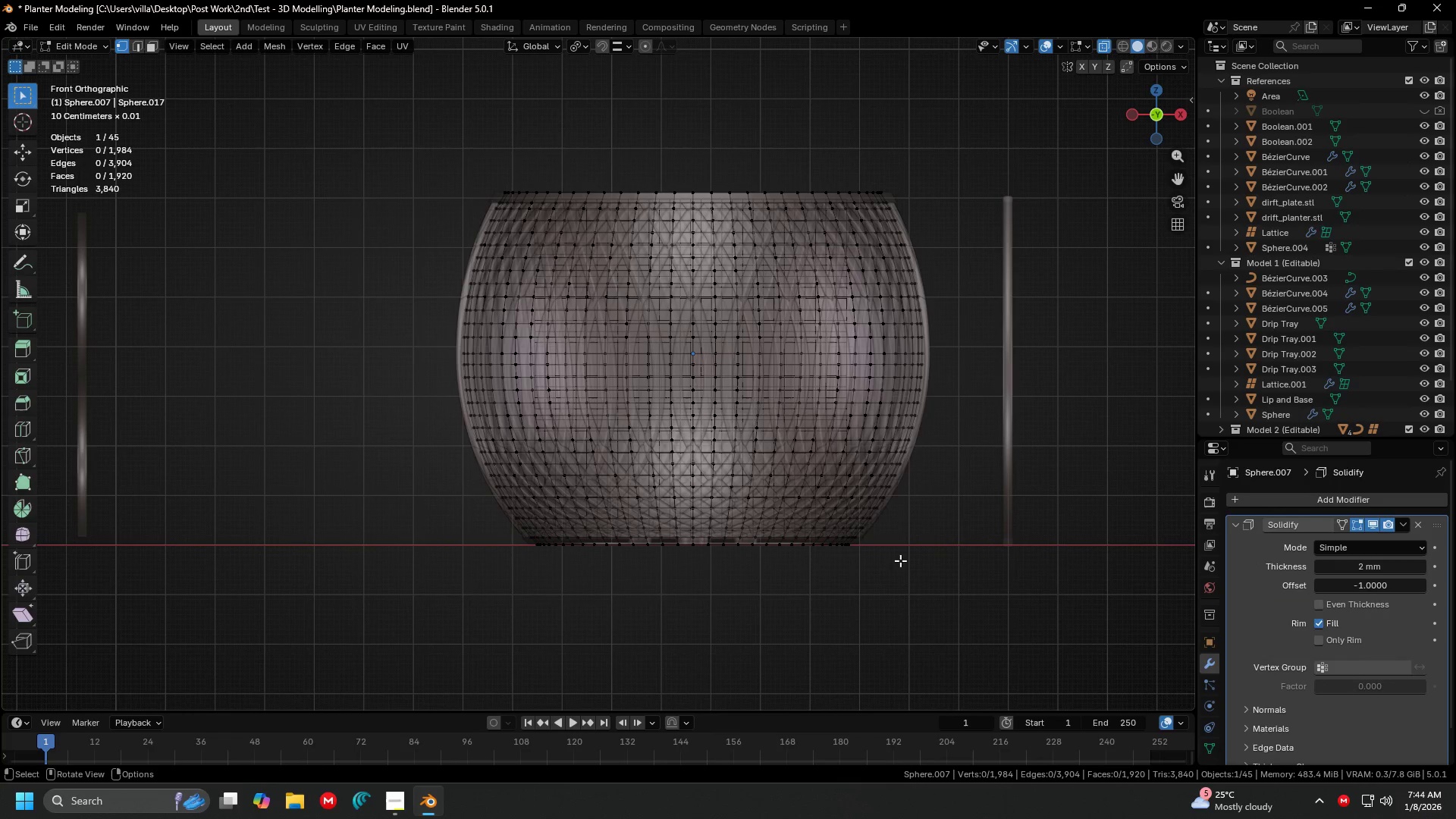 
scroll: coordinate [840, 552], scroll_direction: up, amount: 3.0
 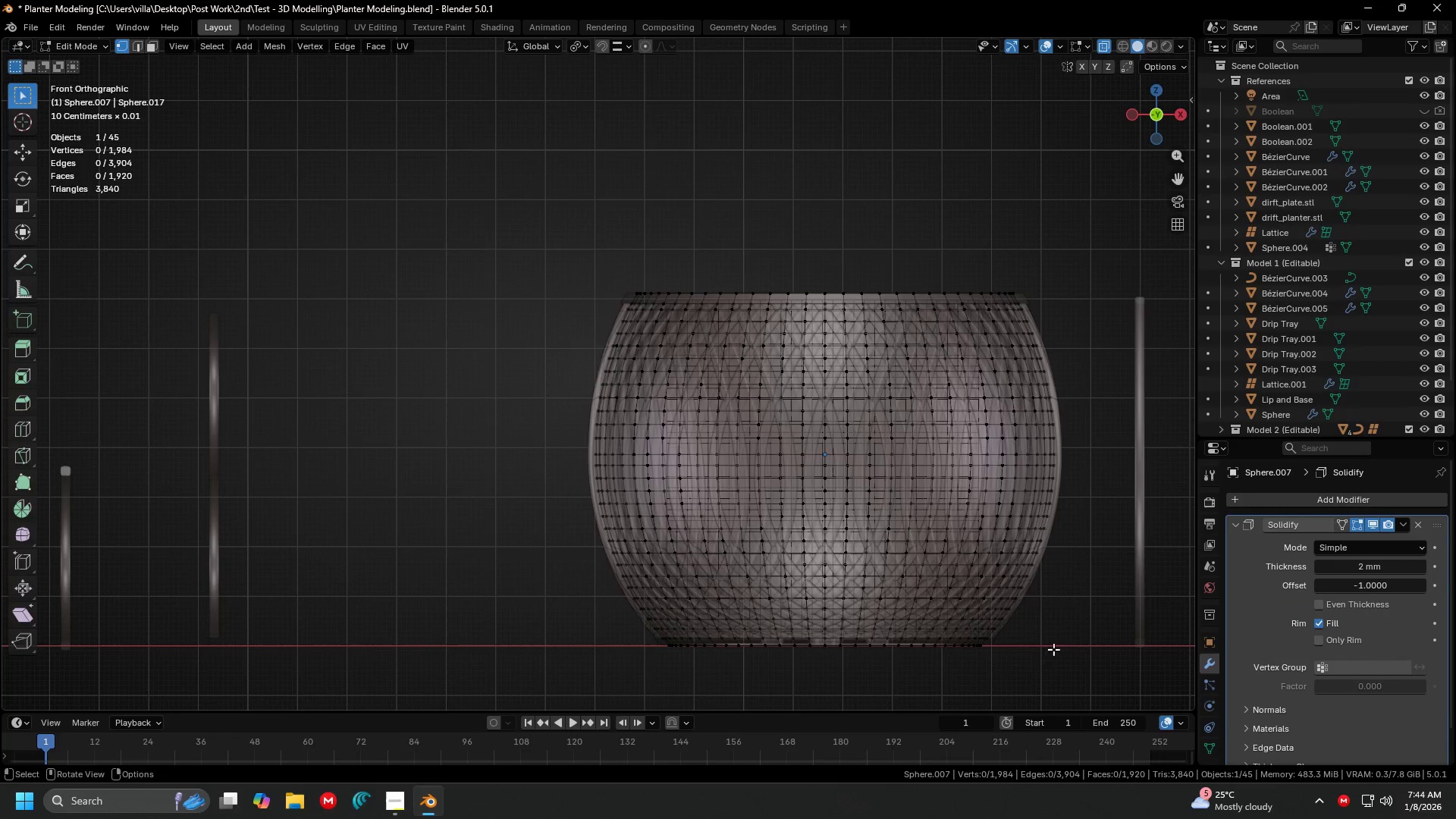 
left_click_drag(start_coordinate=[900, 560], to_coordinate=[505, 543])
 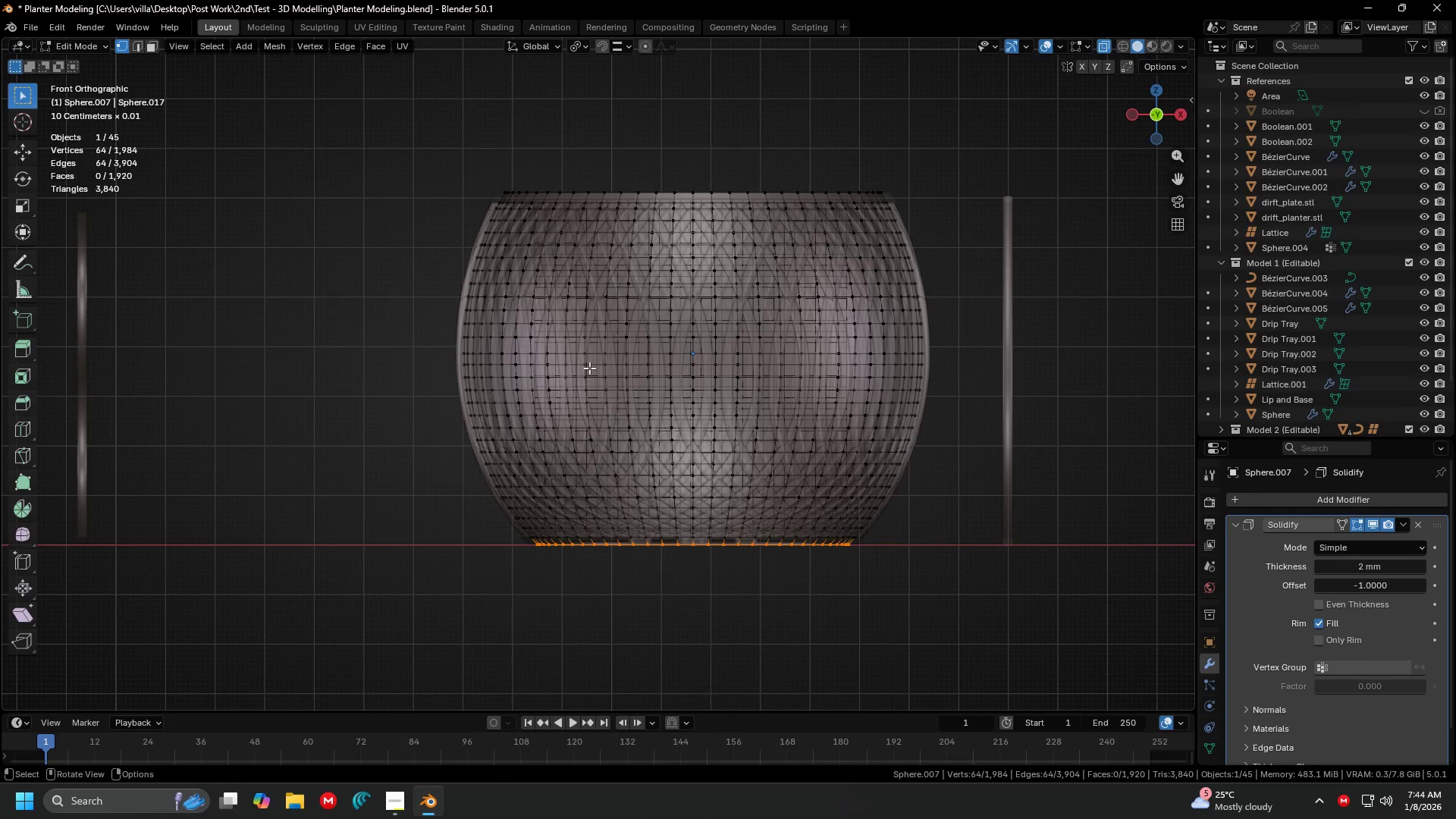 
key(Shift+S)
 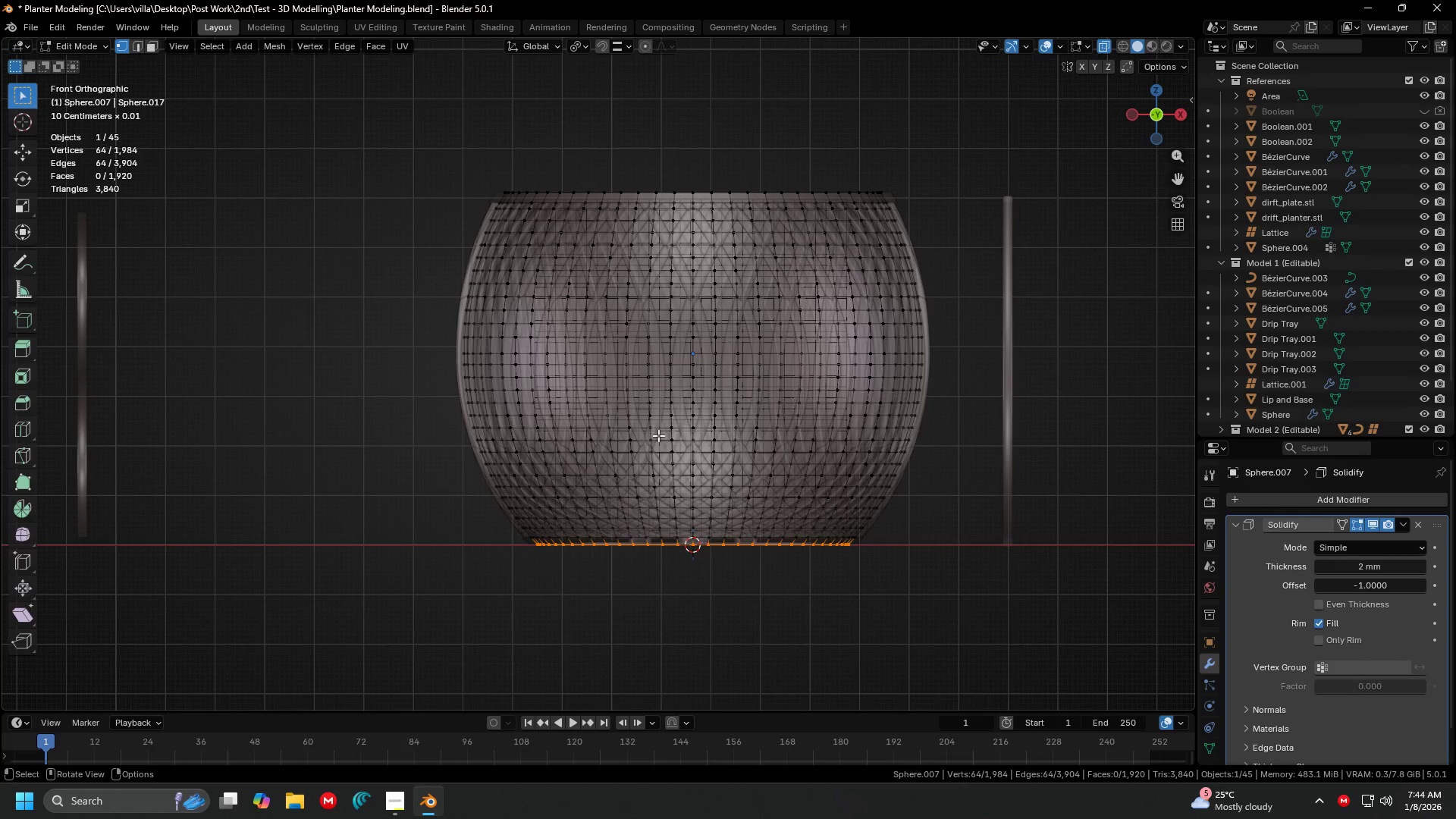 
key(Tab)
 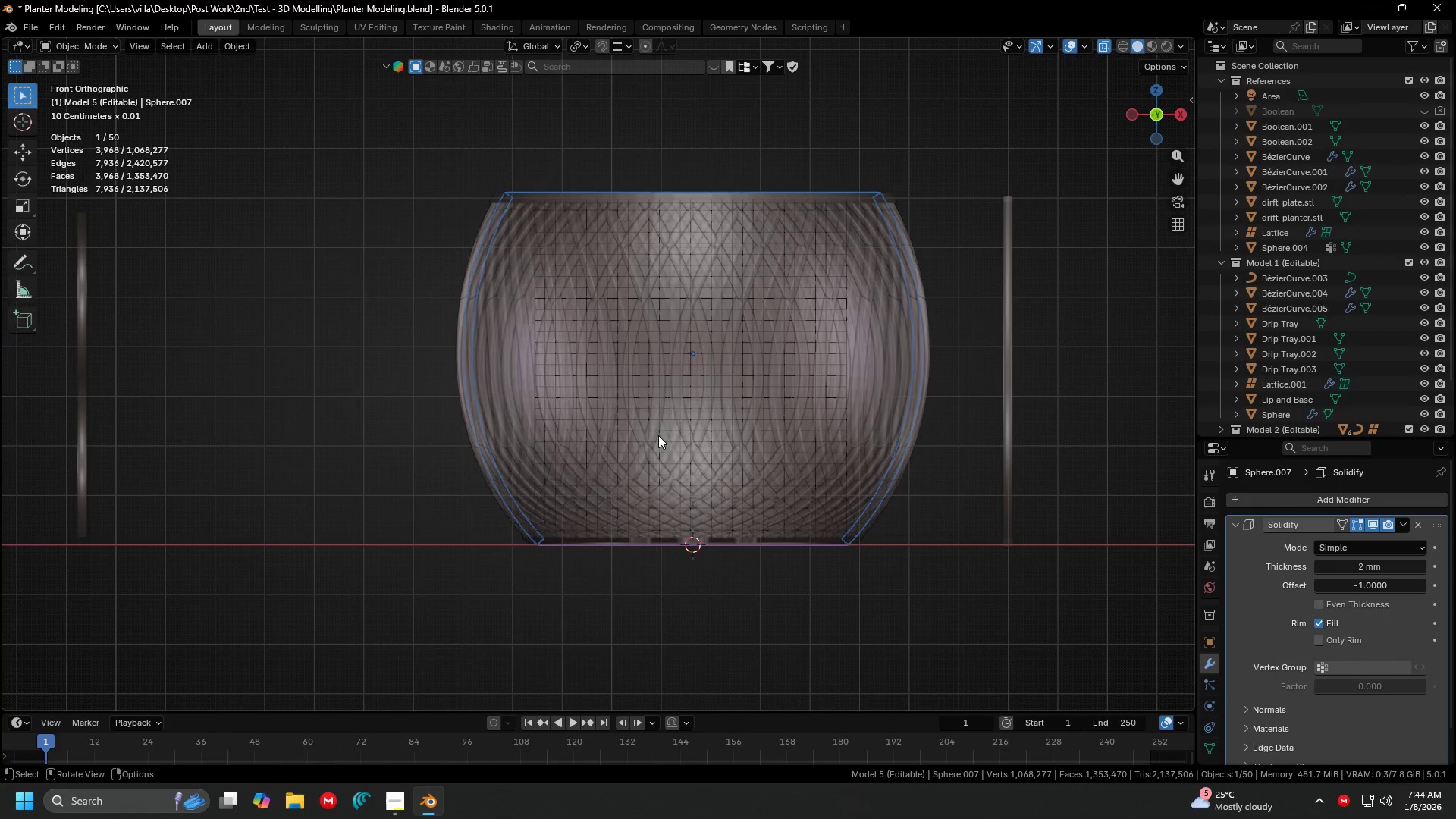 
right_click([658, 435])
 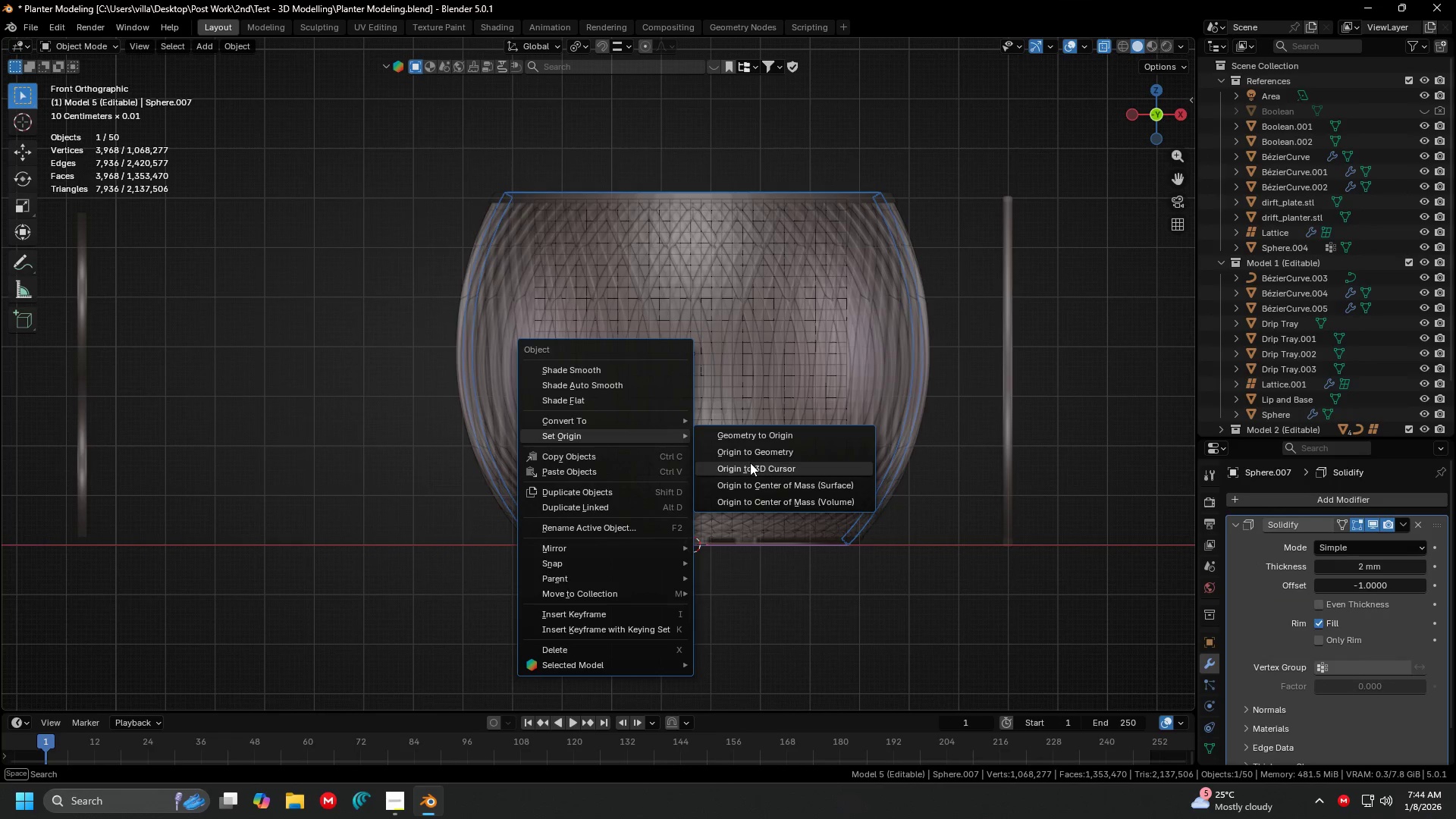 
left_click([750, 463])
 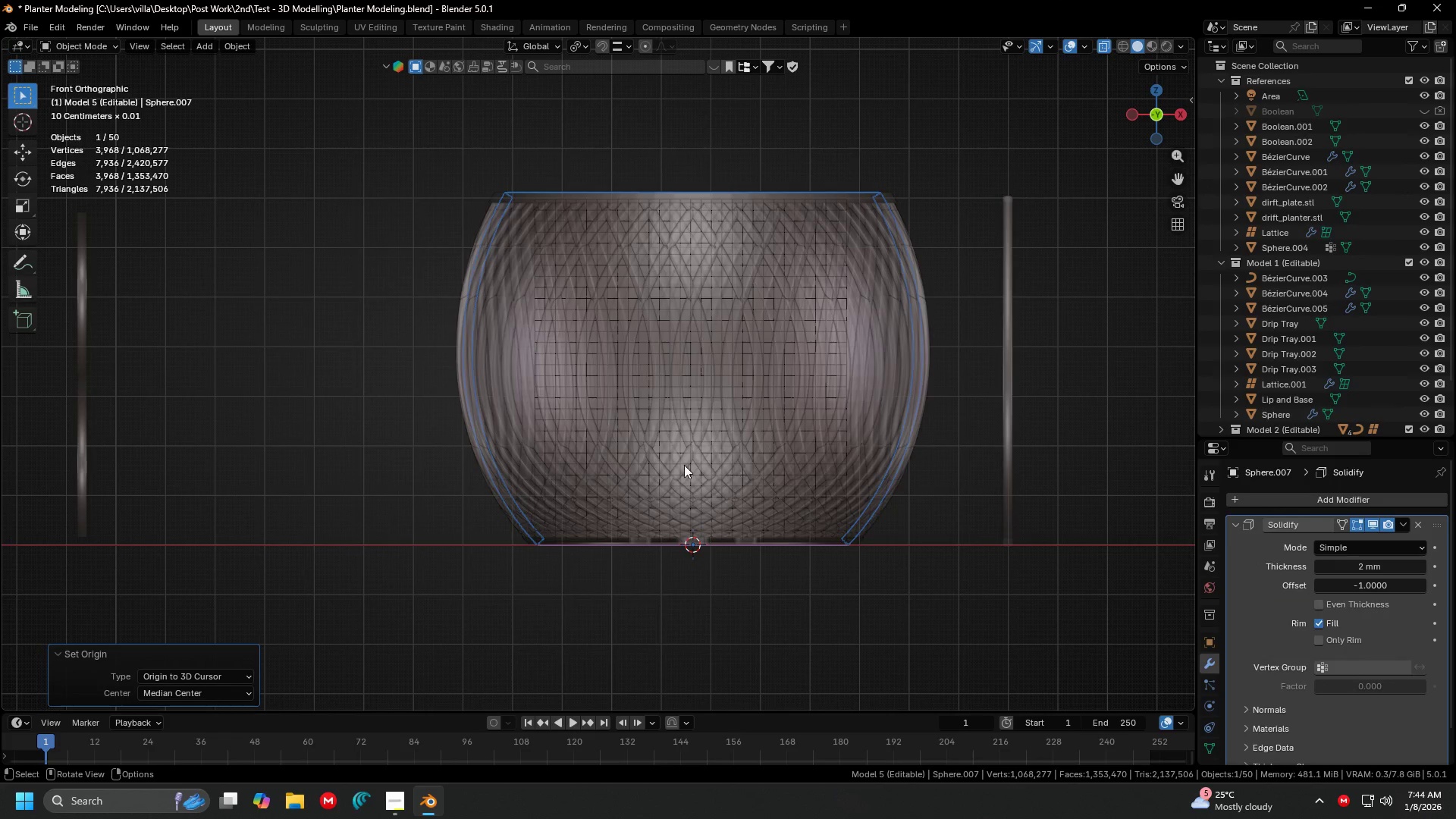 
key(Shift+ShiftLeft)
 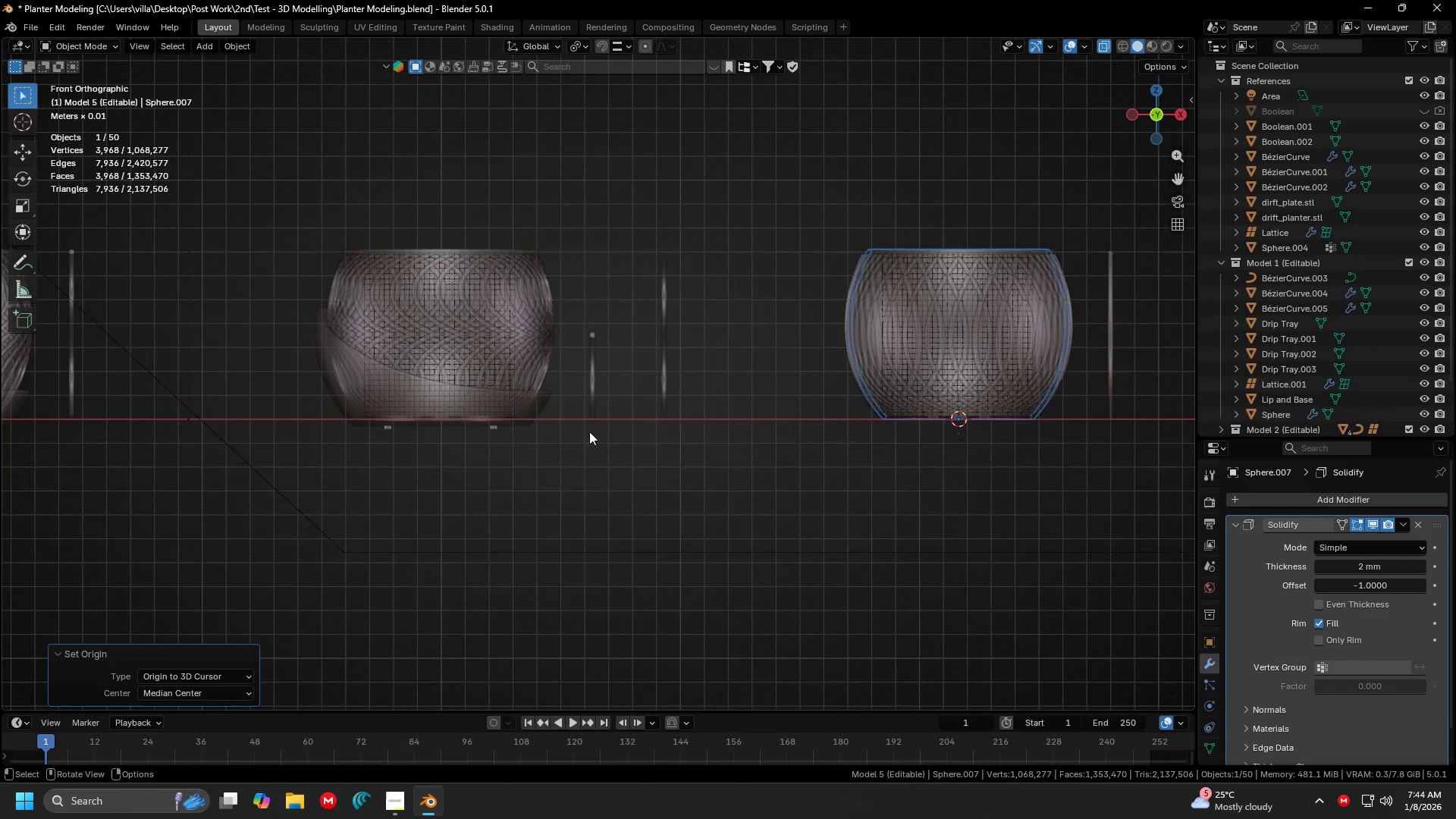 
scroll: coordinate [444, 469], scroll_direction: down, amount: 5.0
 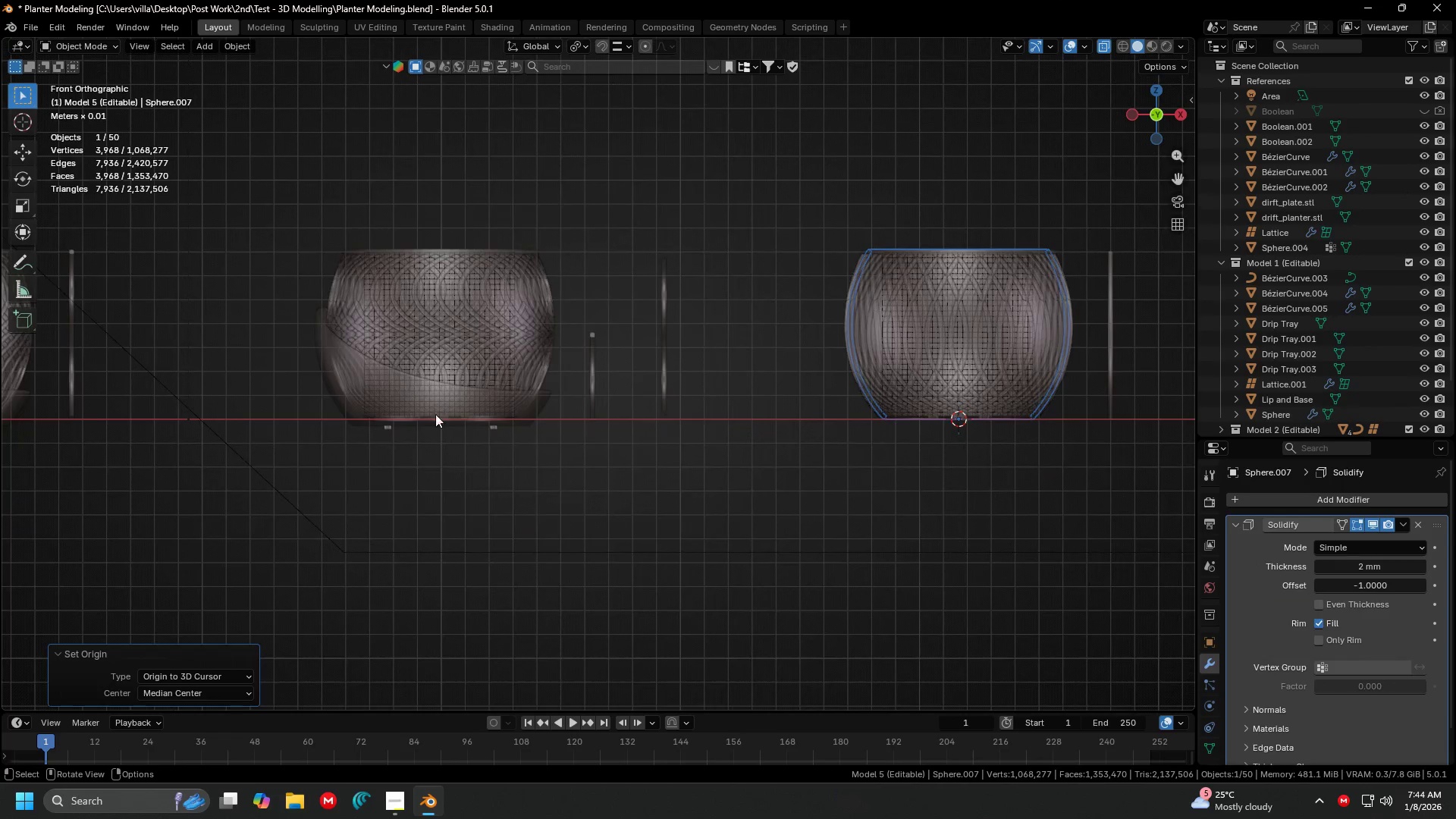 
left_click([425, 410])
 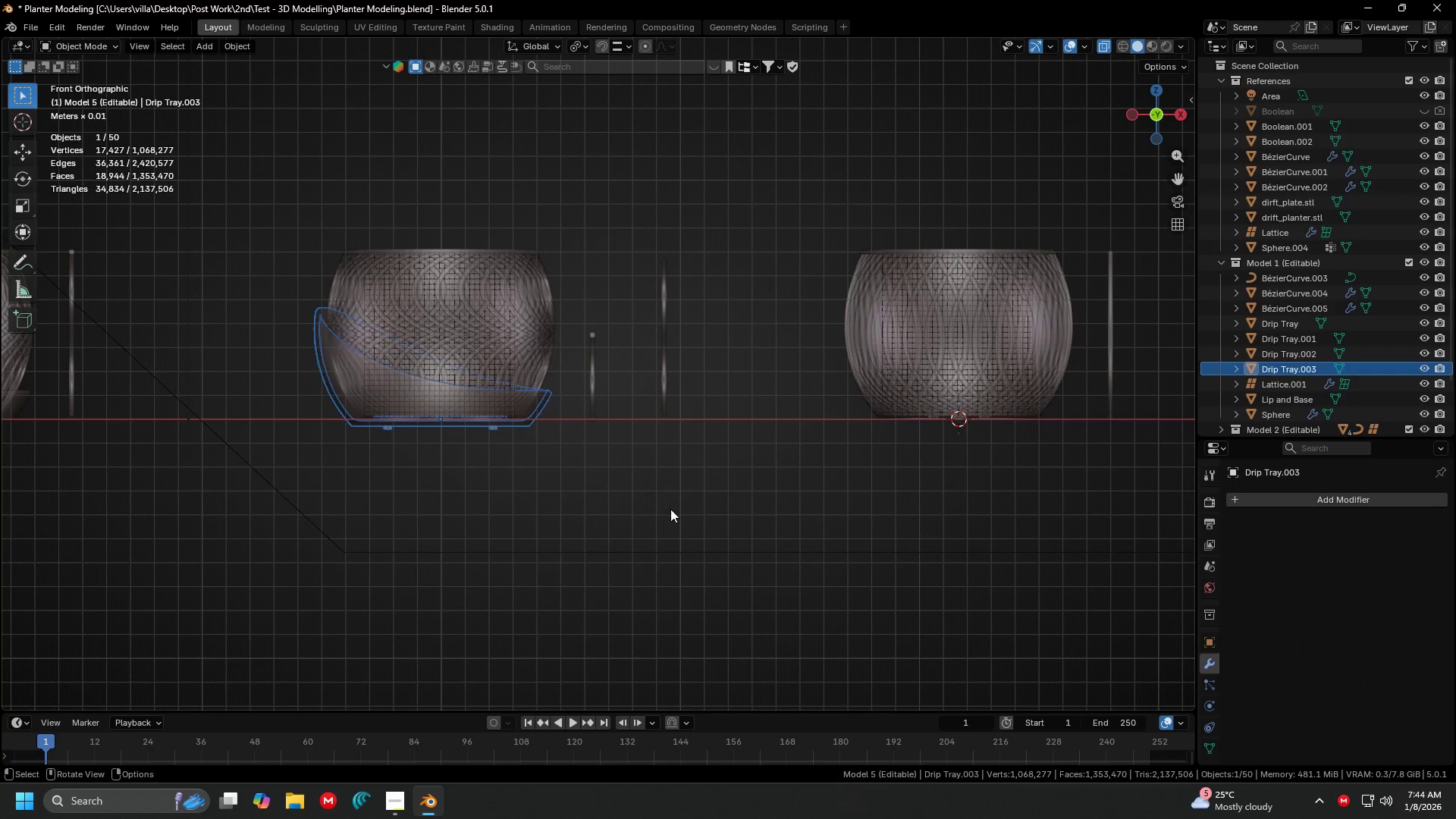 
key(Shift+D)
 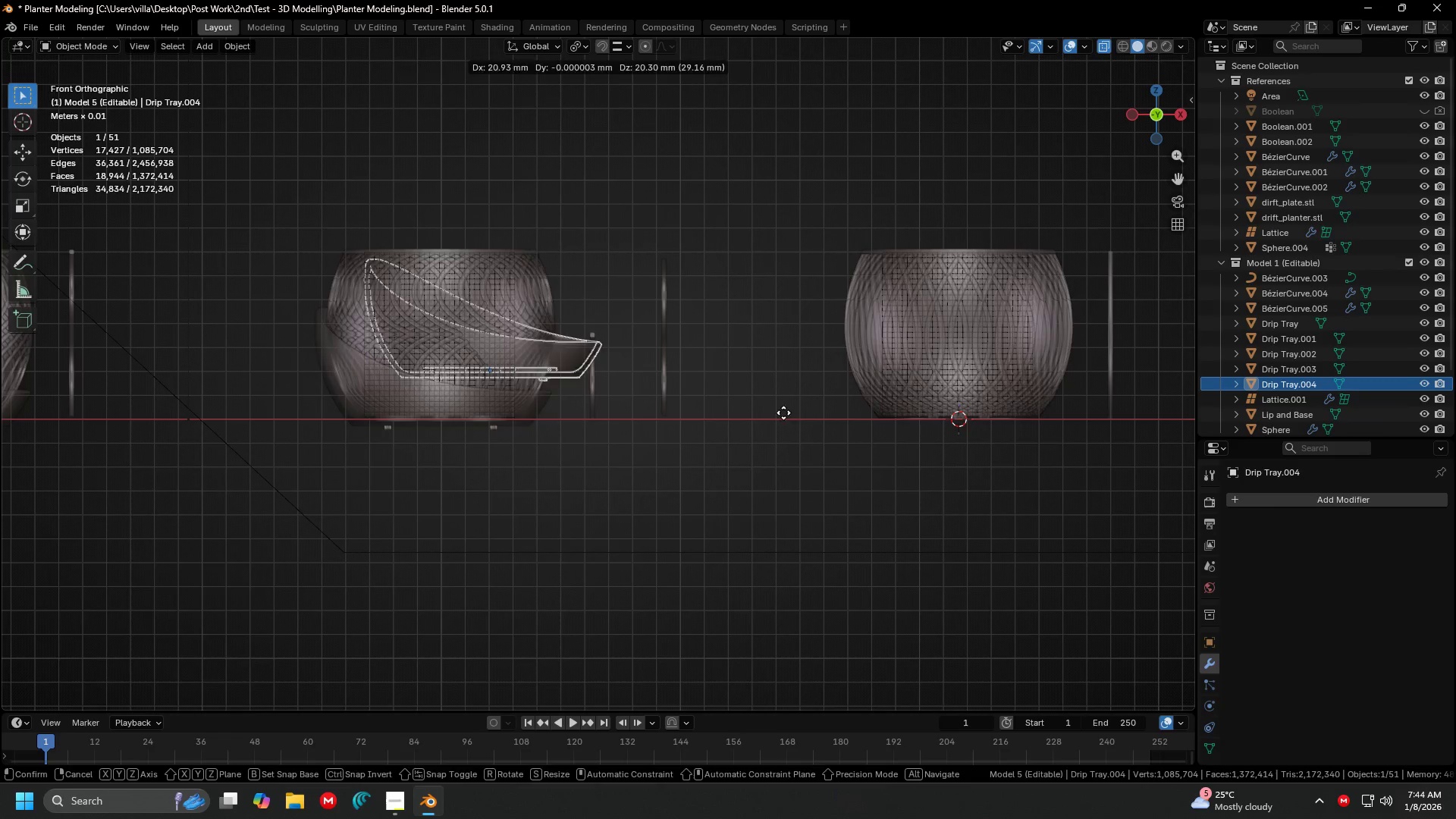 
right_click([783, 413])
 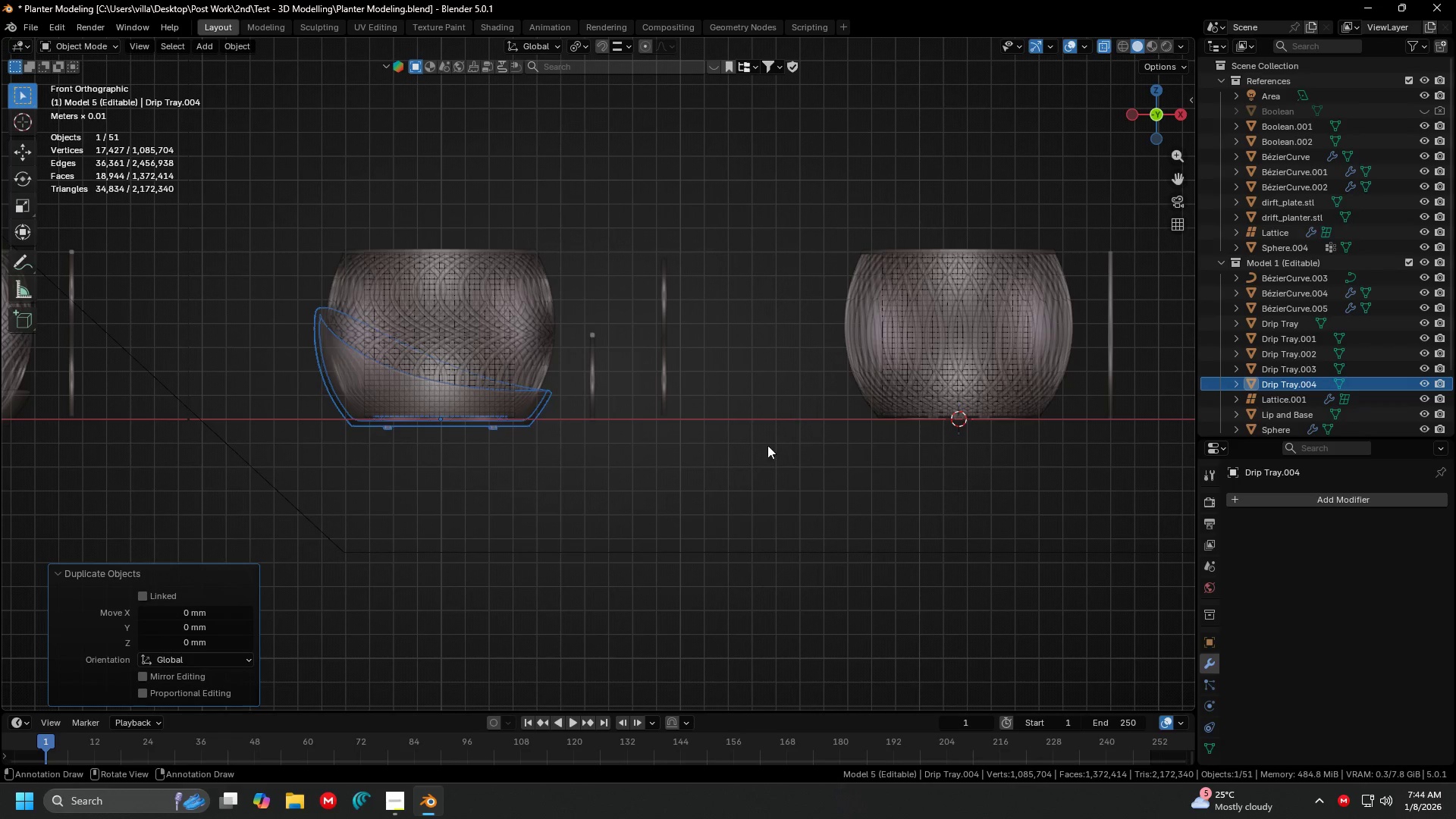 
key(Shift+S)
 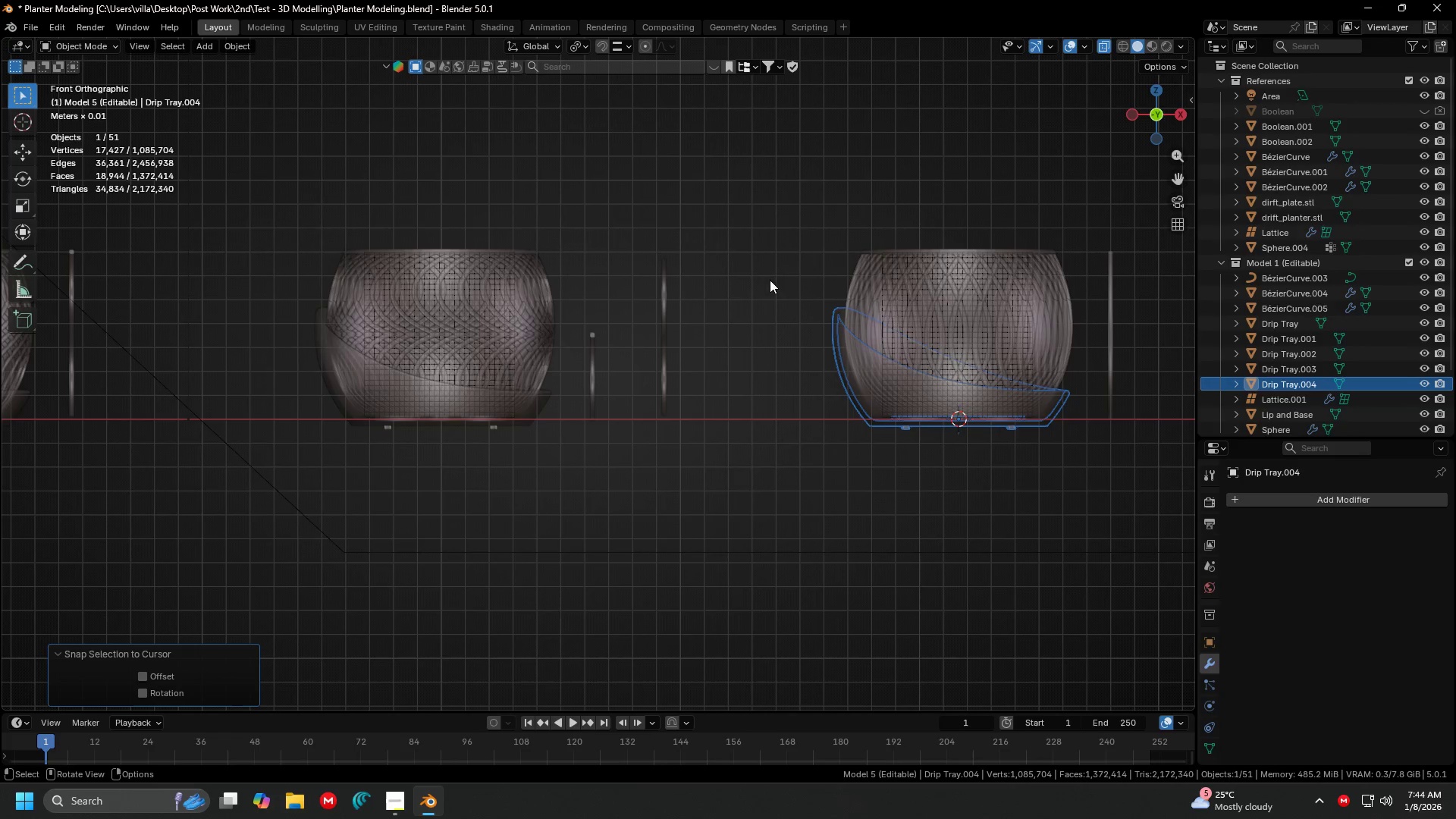 
hold_key(key=ShiftLeft, duration=0.33)
 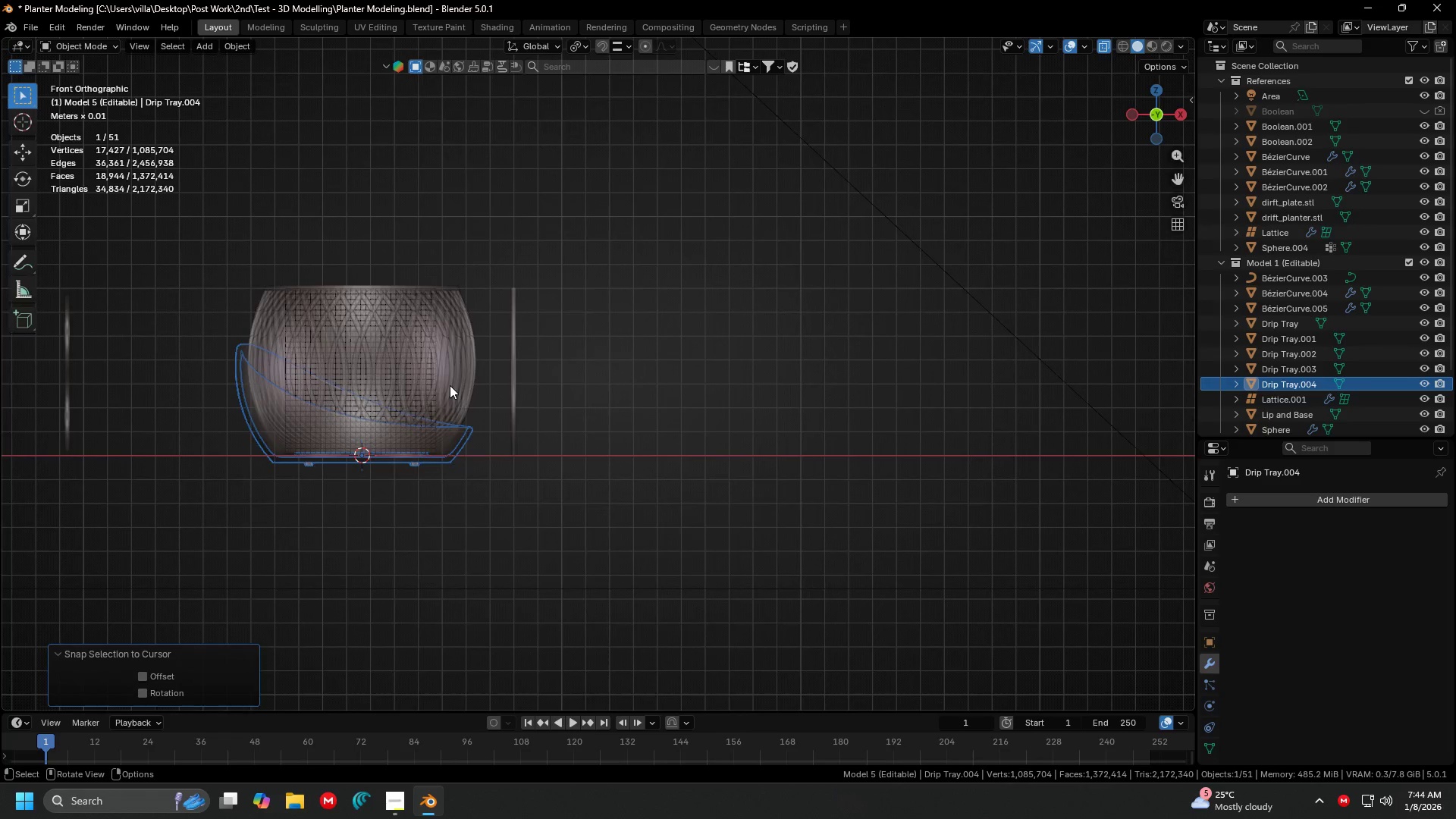 
key(Shift+ShiftLeft)
 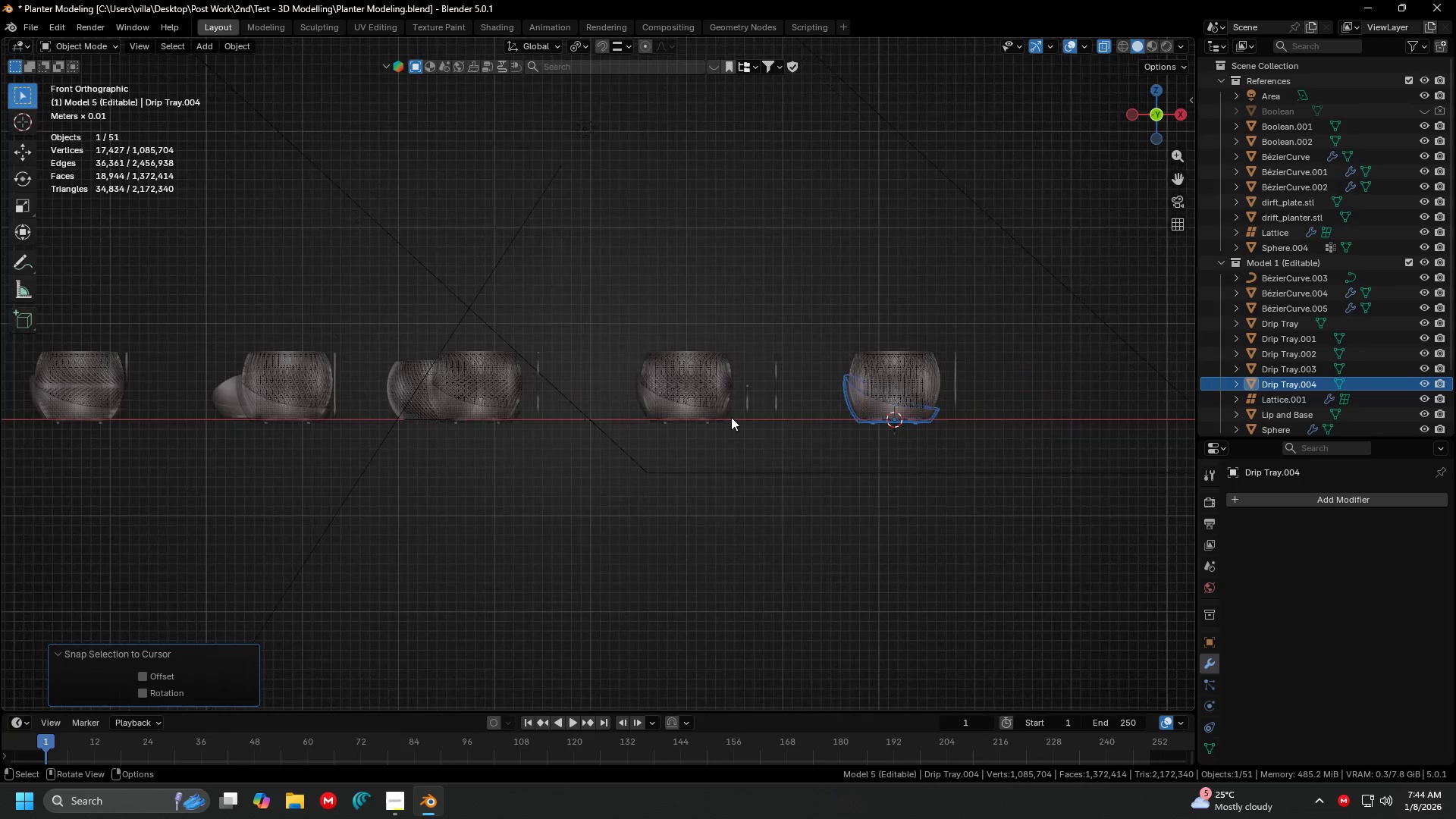 
scroll: coordinate [623, 264], scroll_direction: down, amount: 9.0
 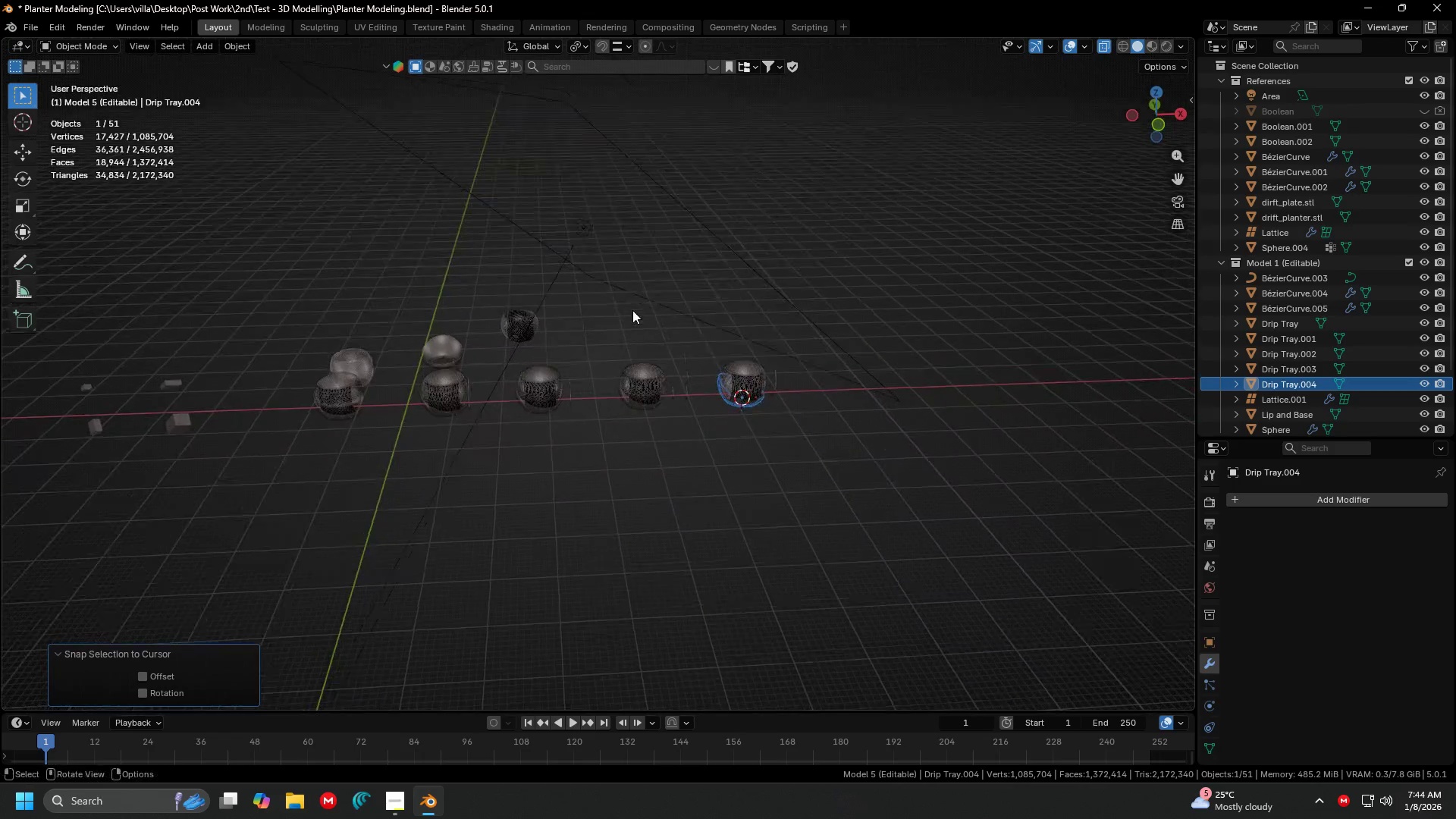 
left_click([632, 310])
 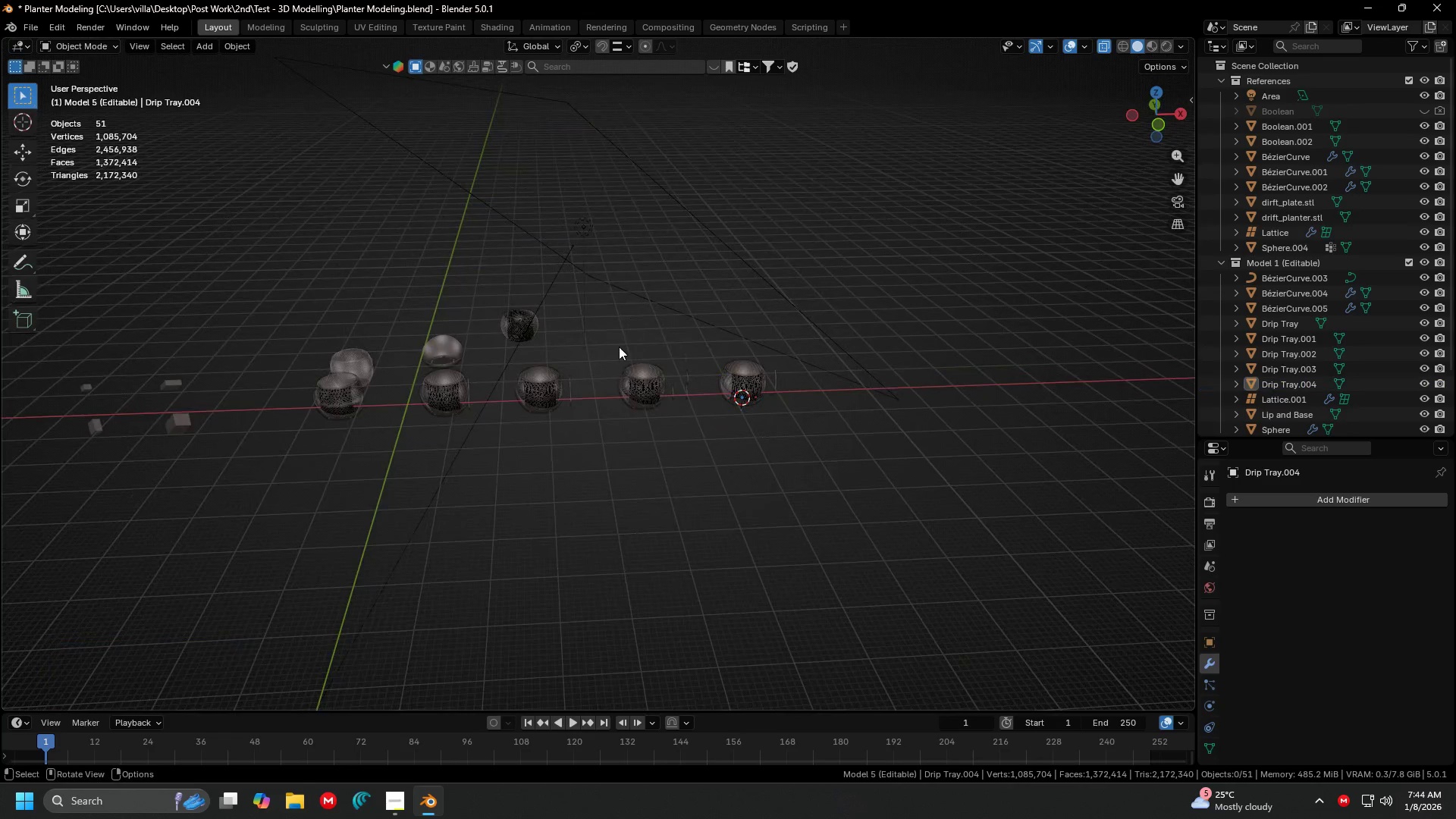 
scroll: coordinate [619, 353], scroll_direction: up, amount: 4.0
 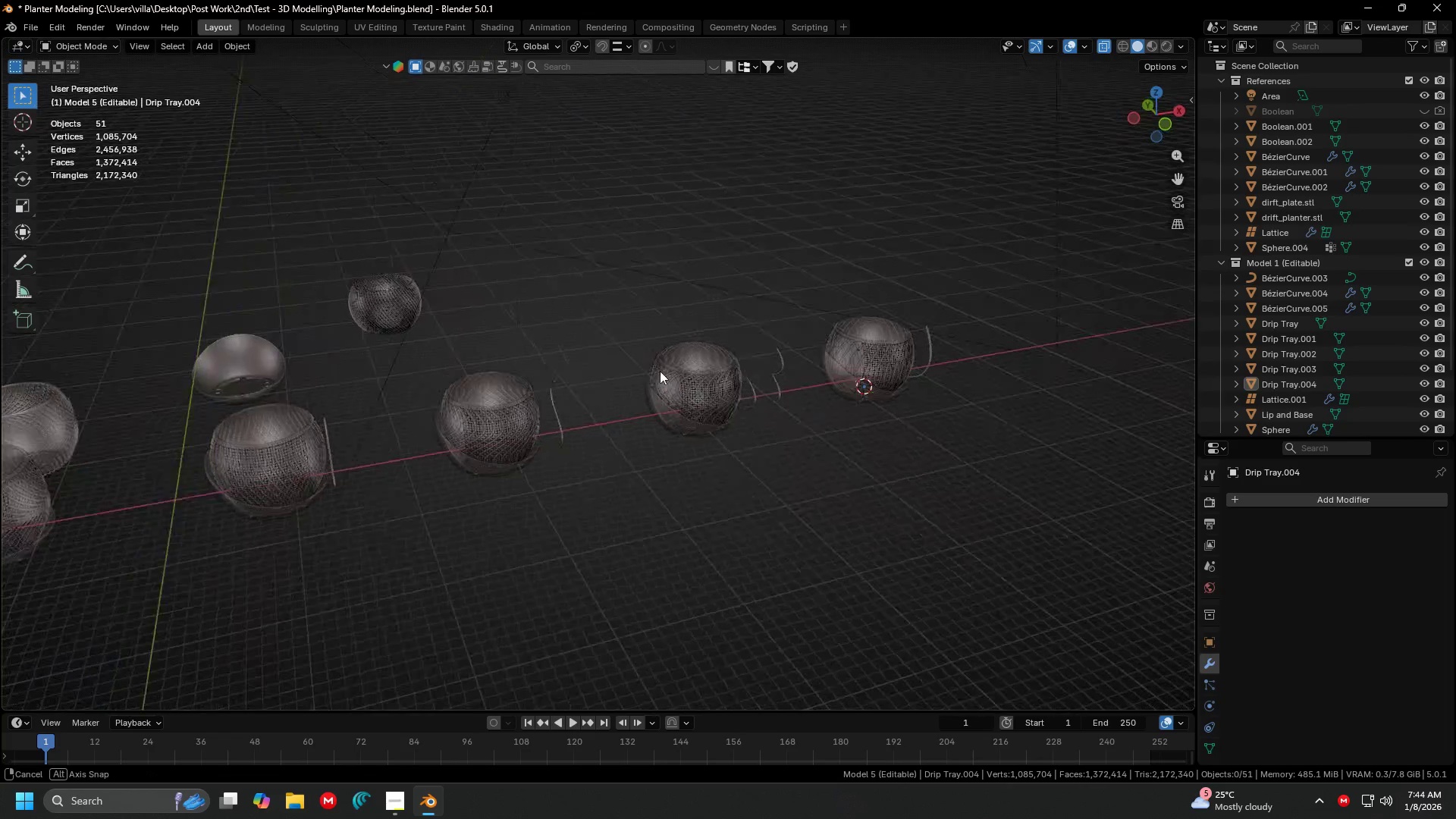 
key(Shift+ShiftLeft)
 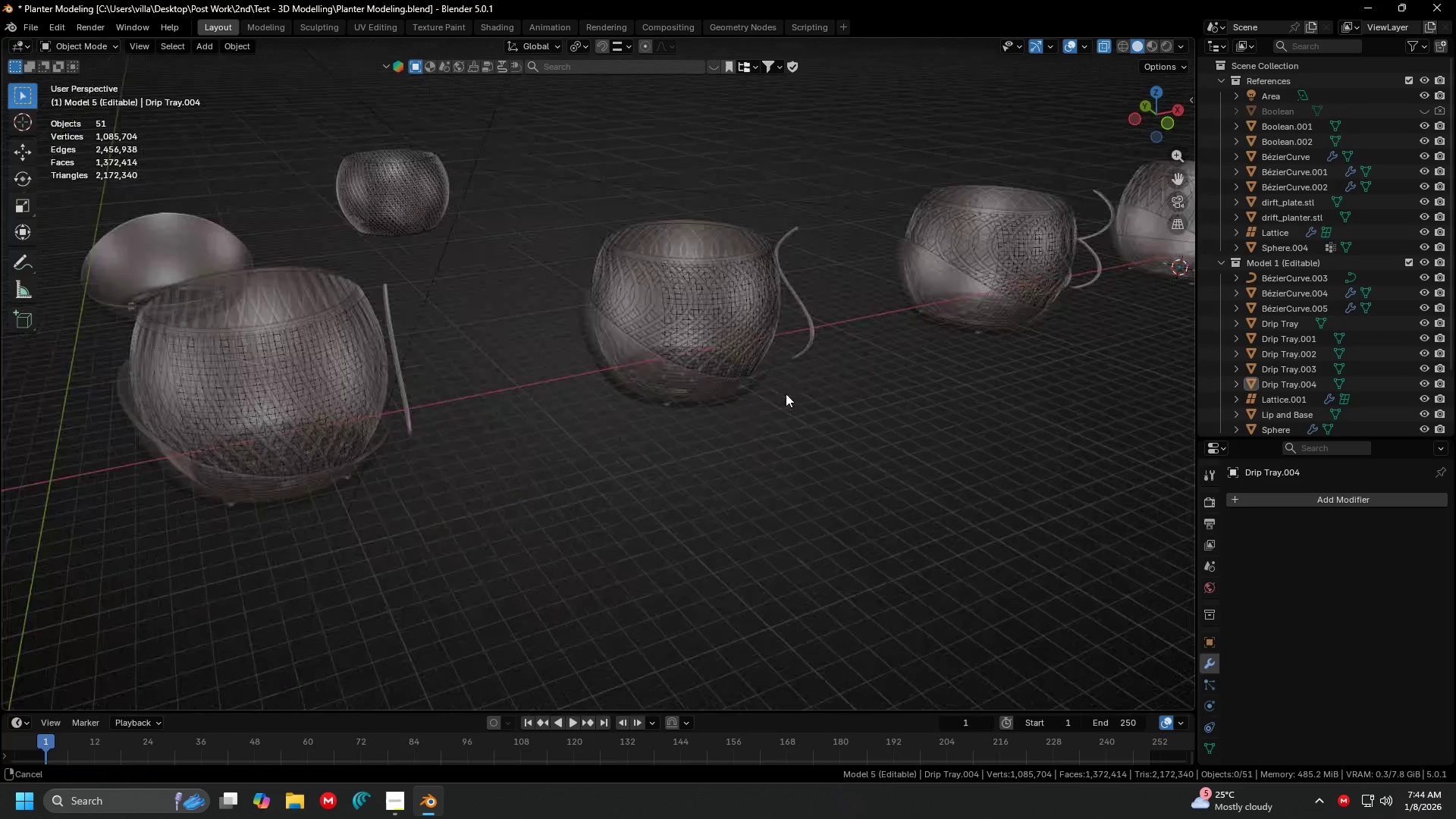 
scroll: coordinate [670, 369], scroll_direction: up, amount: 3.0
 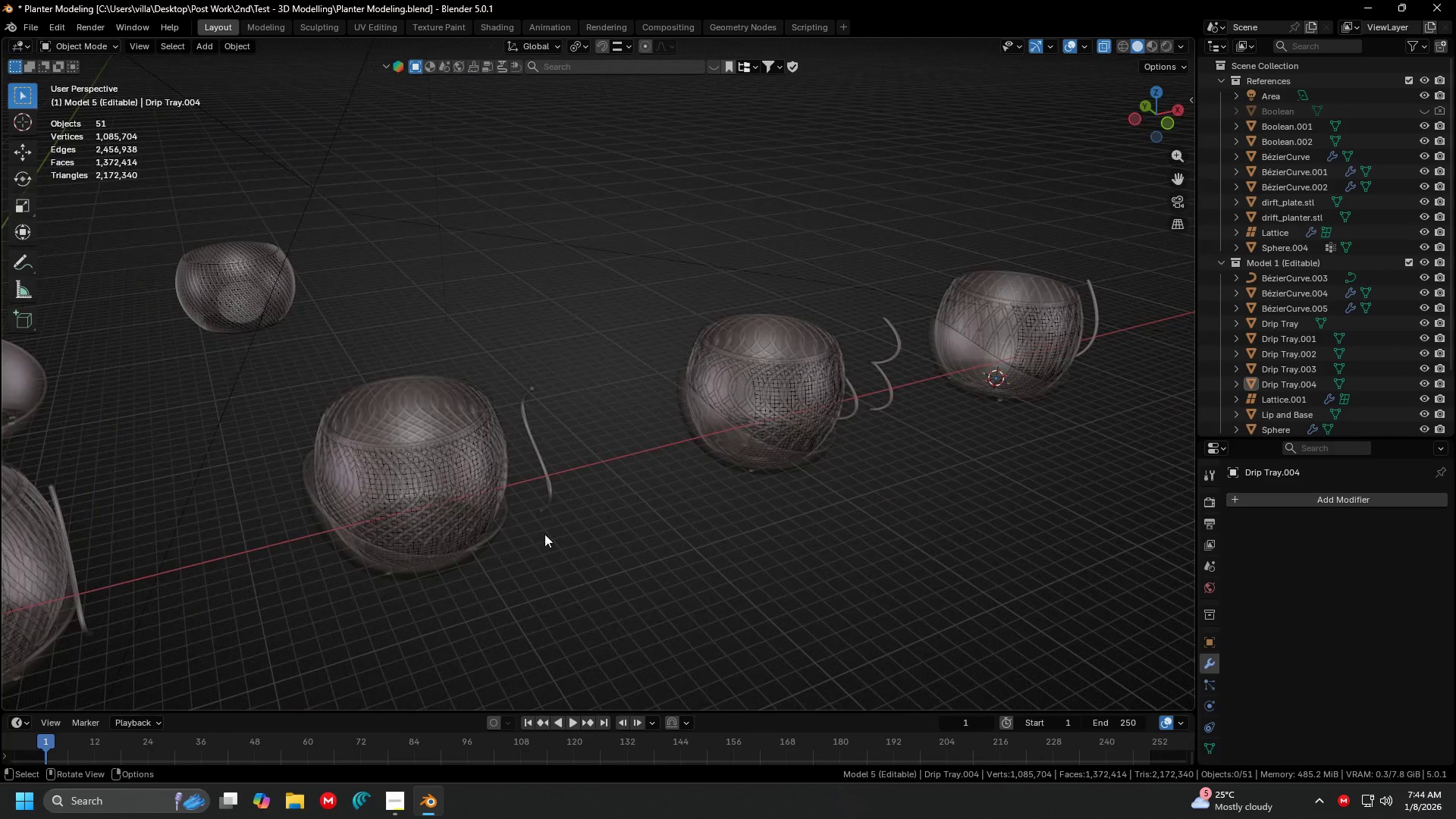 
scroll: coordinate [780, 393], scroll_direction: down, amount: 2.0
 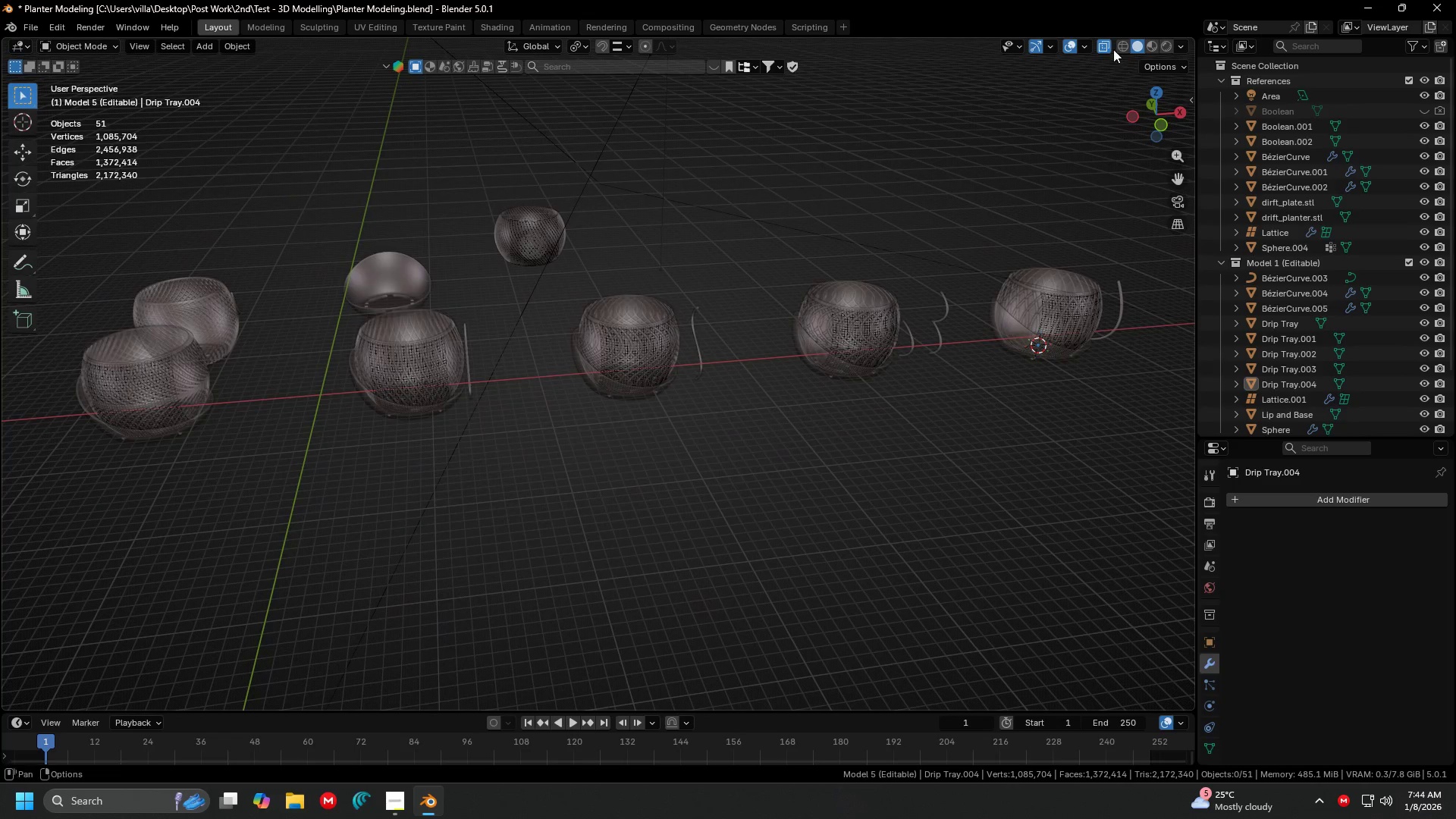 
left_click([1103, 46])
 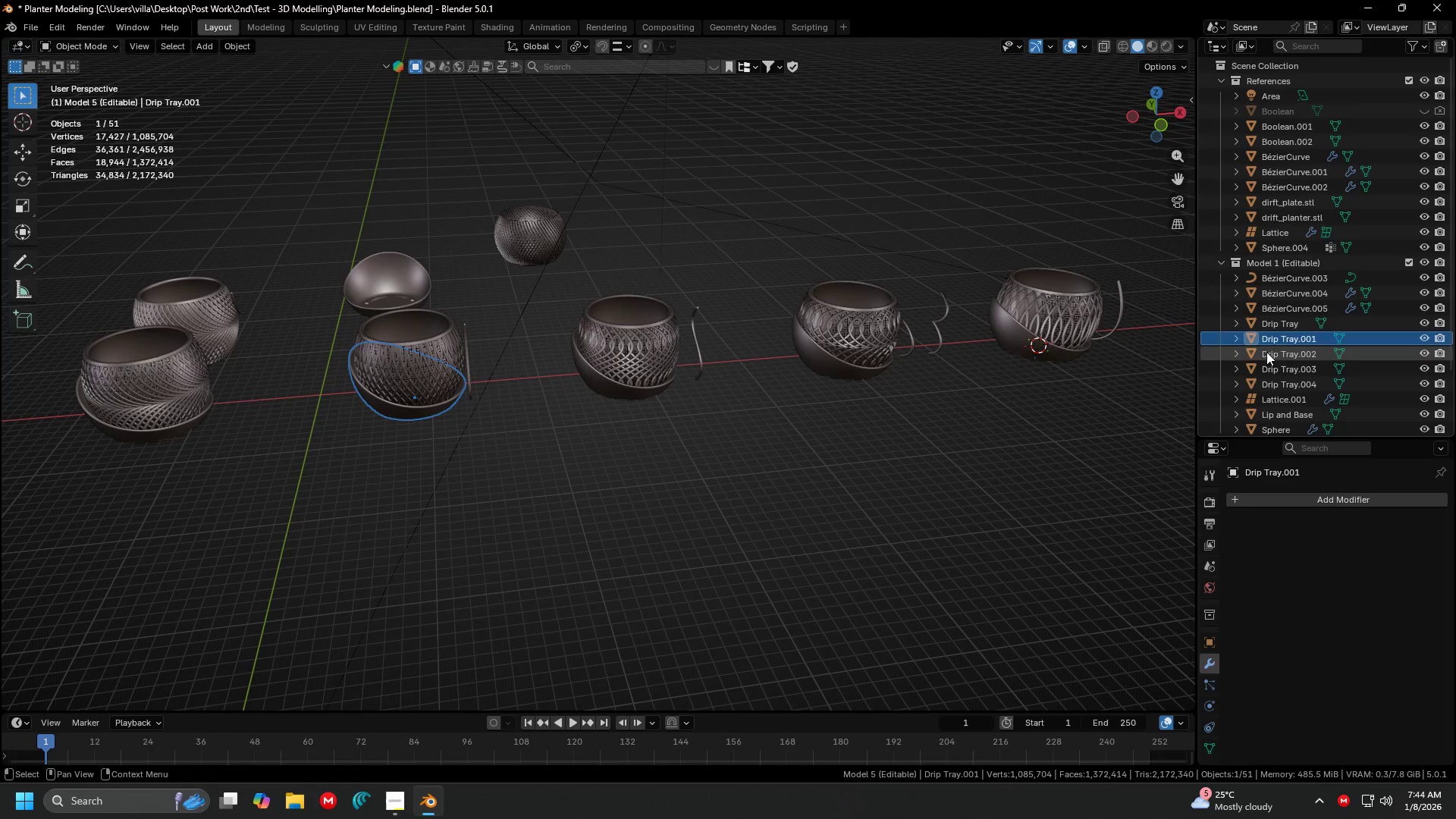 
scroll: coordinate [1258, 285], scroll_direction: down, amount: 8.0
 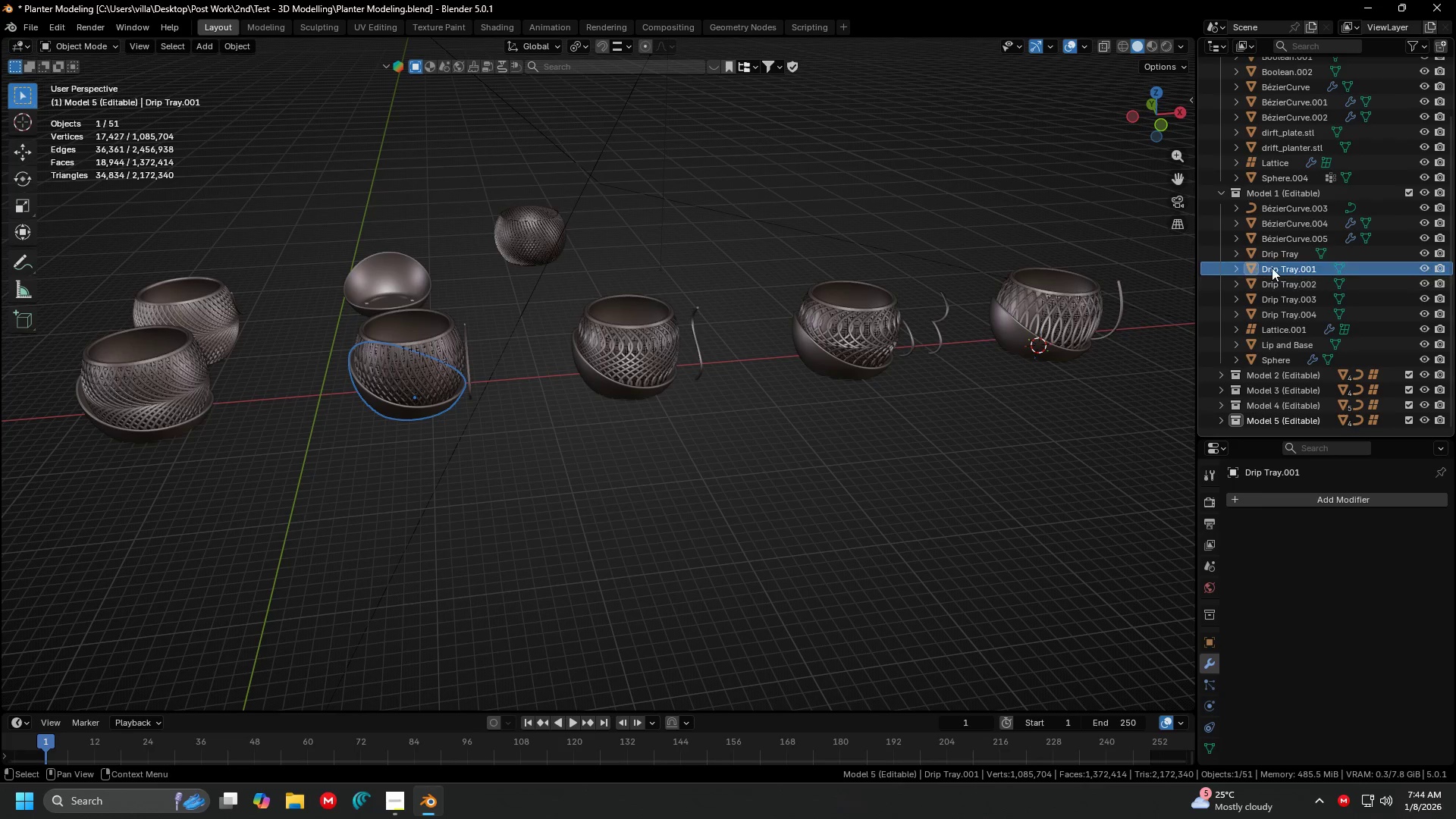 
left_click_drag(start_coordinate=[1271, 267], to_coordinate=[1266, 374])
 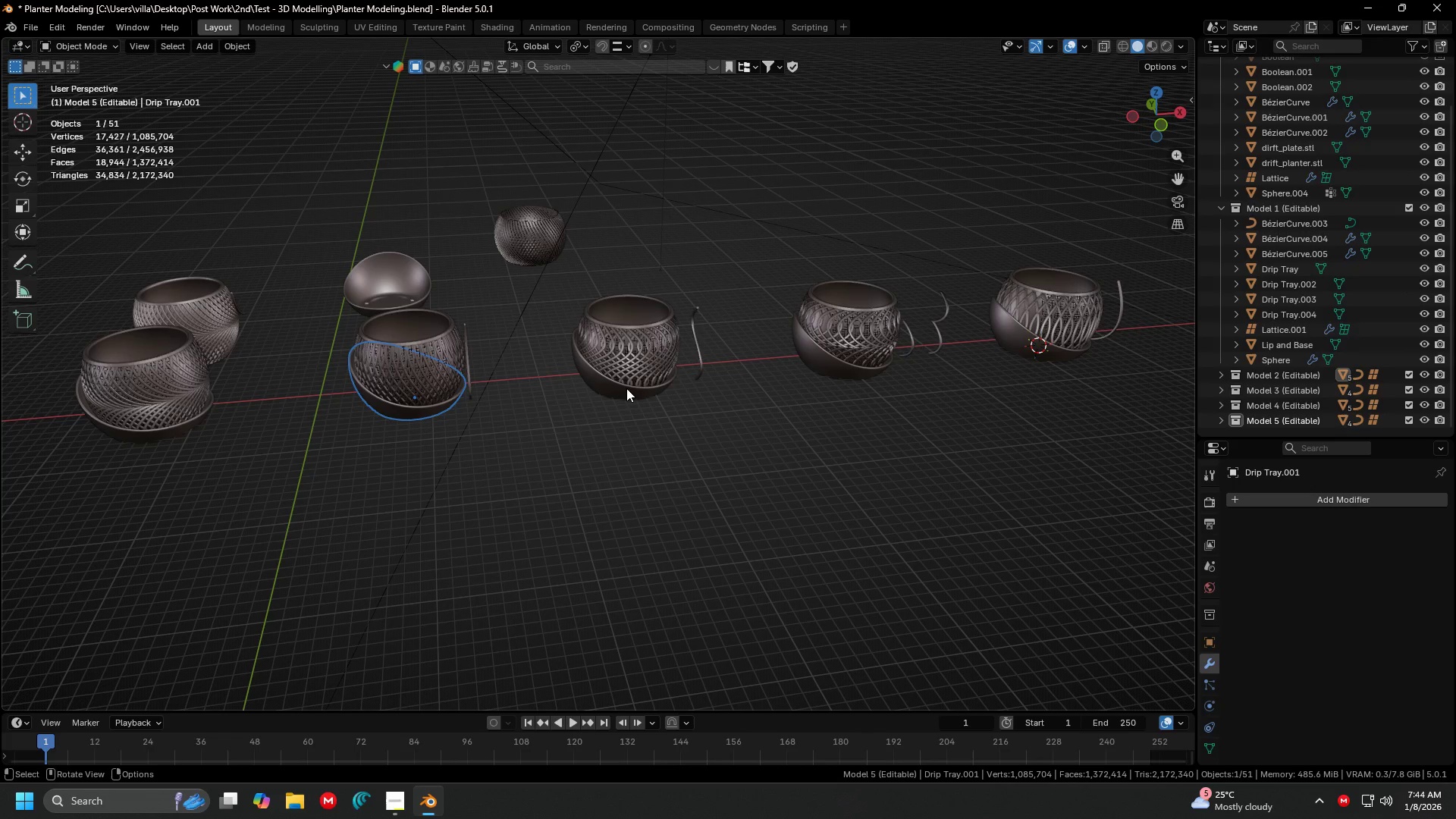 
left_click([626, 388])
 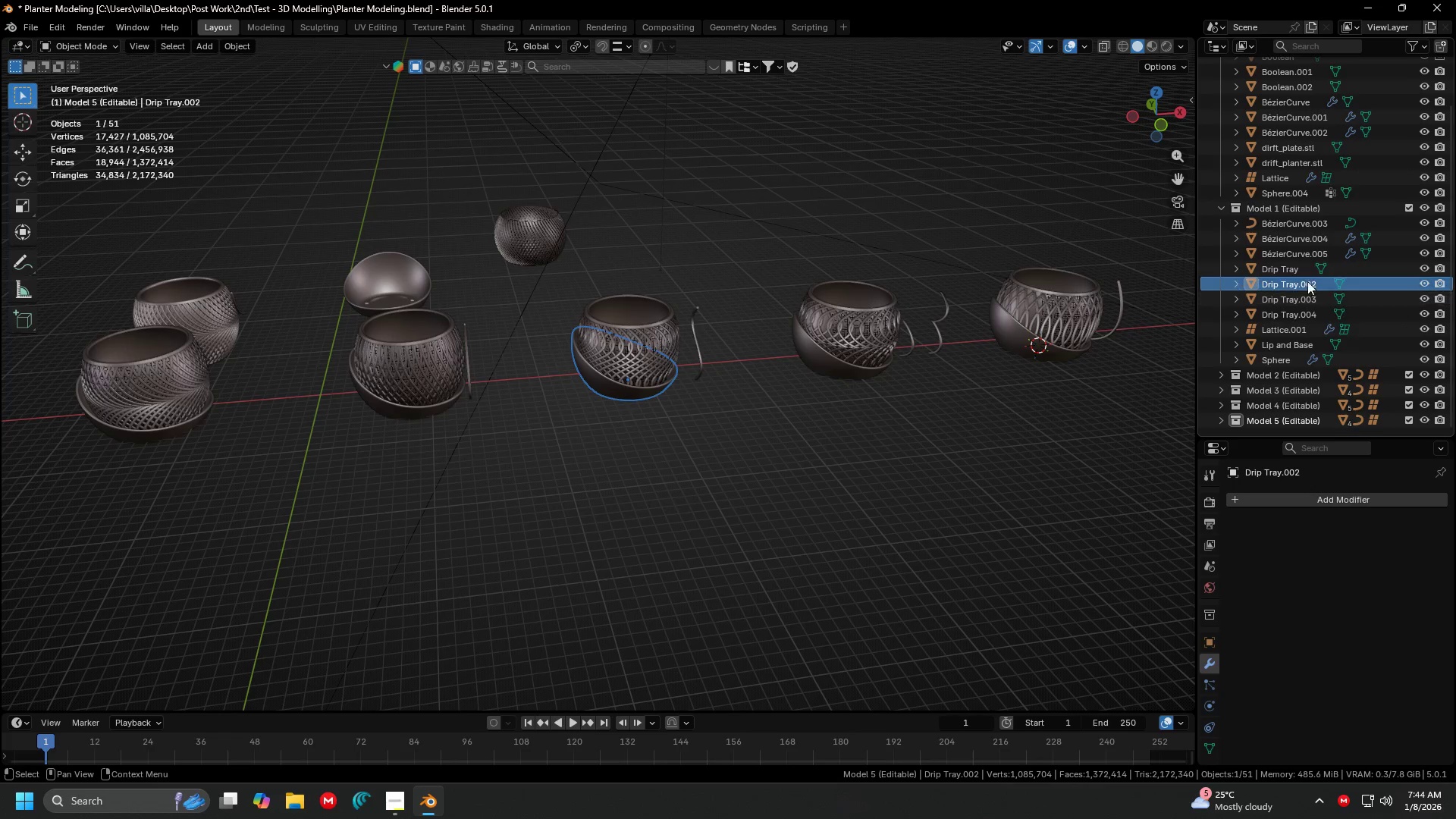 
left_click_drag(start_coordinate=[1296, 281], to_coordinate=[1295, 391])
 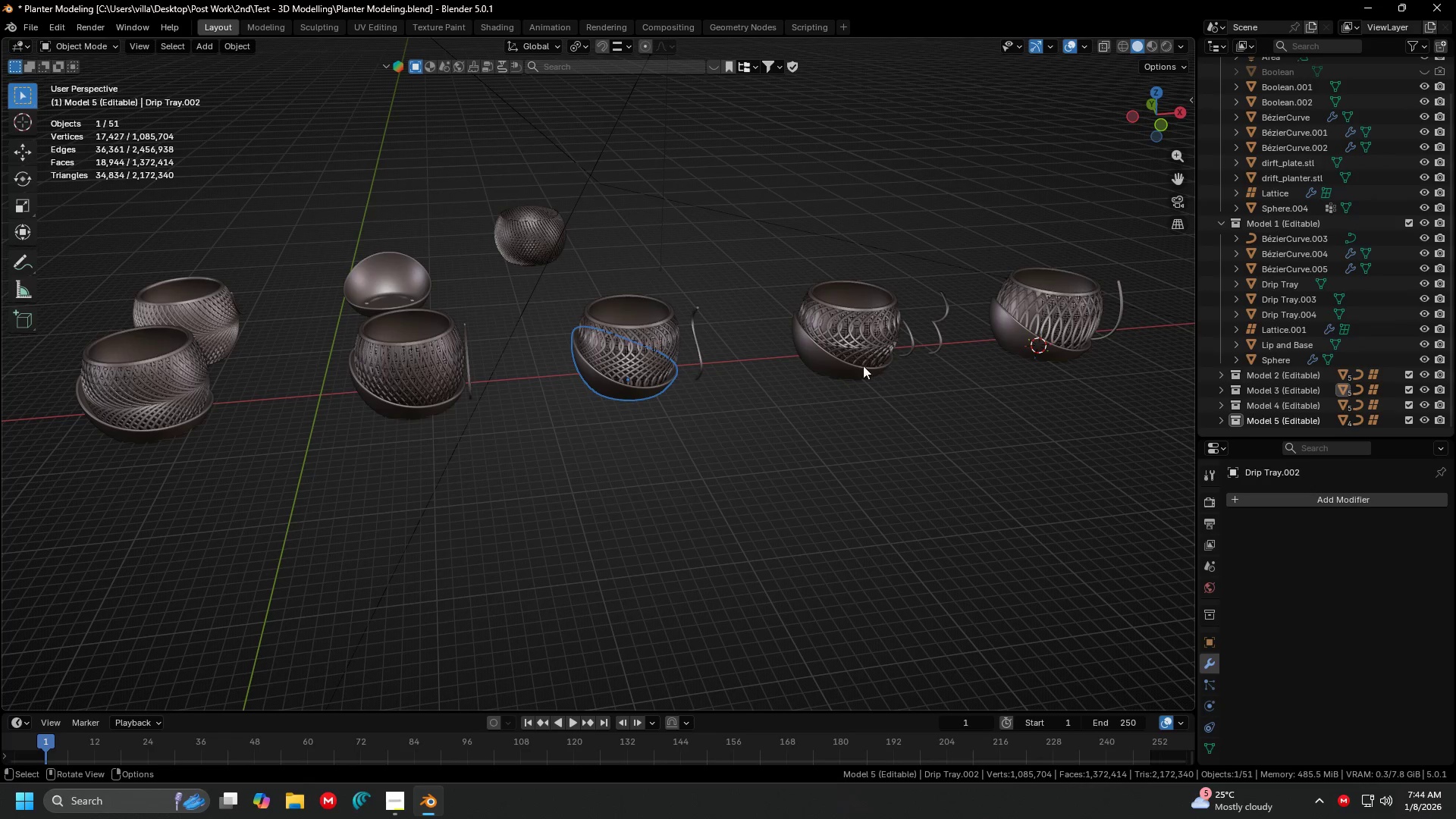 
left_click([841, 371])
 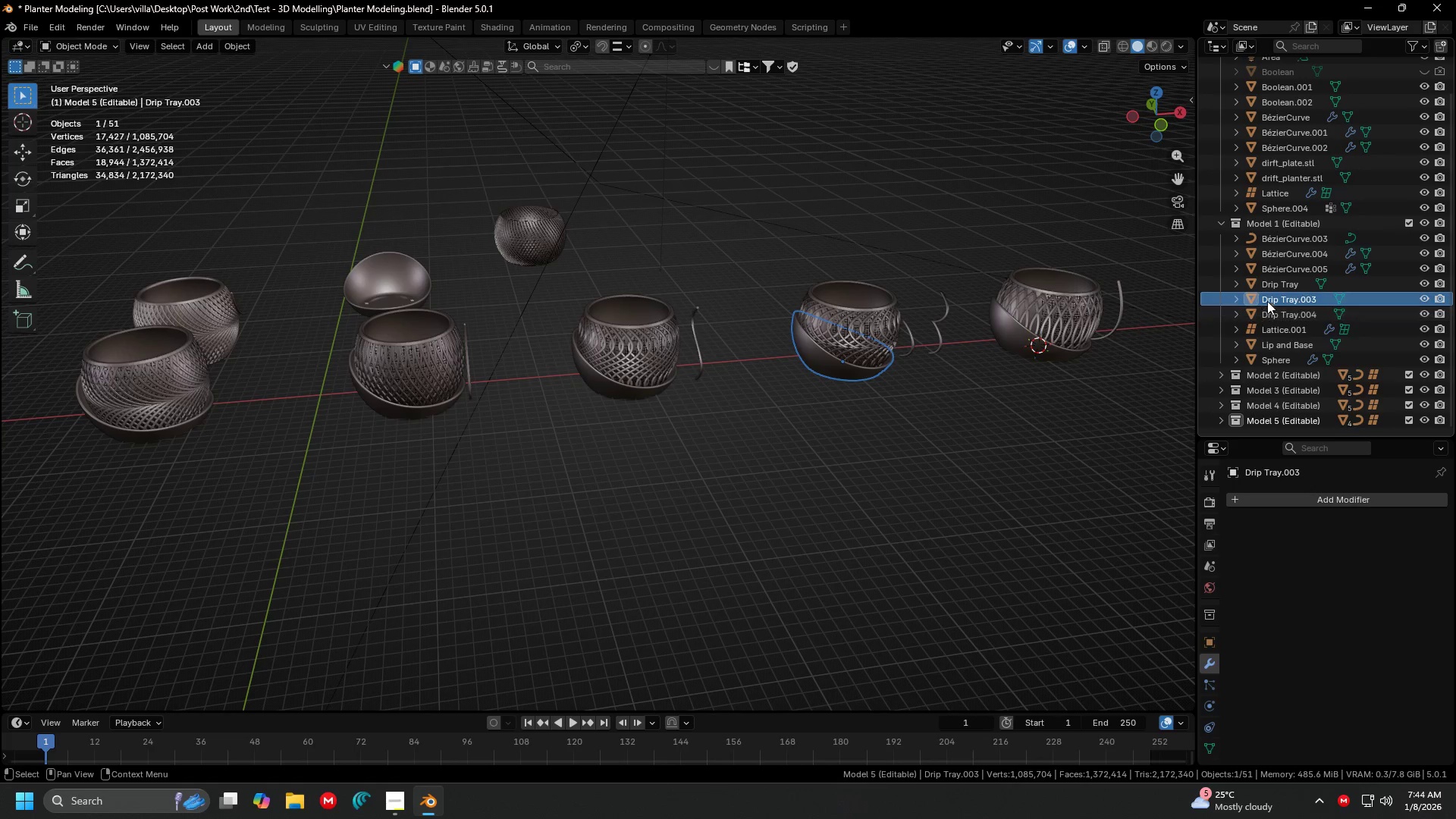 
left_click_drag(start_coordinate=[1274, 294], to_coordinate=[1280, 399])
 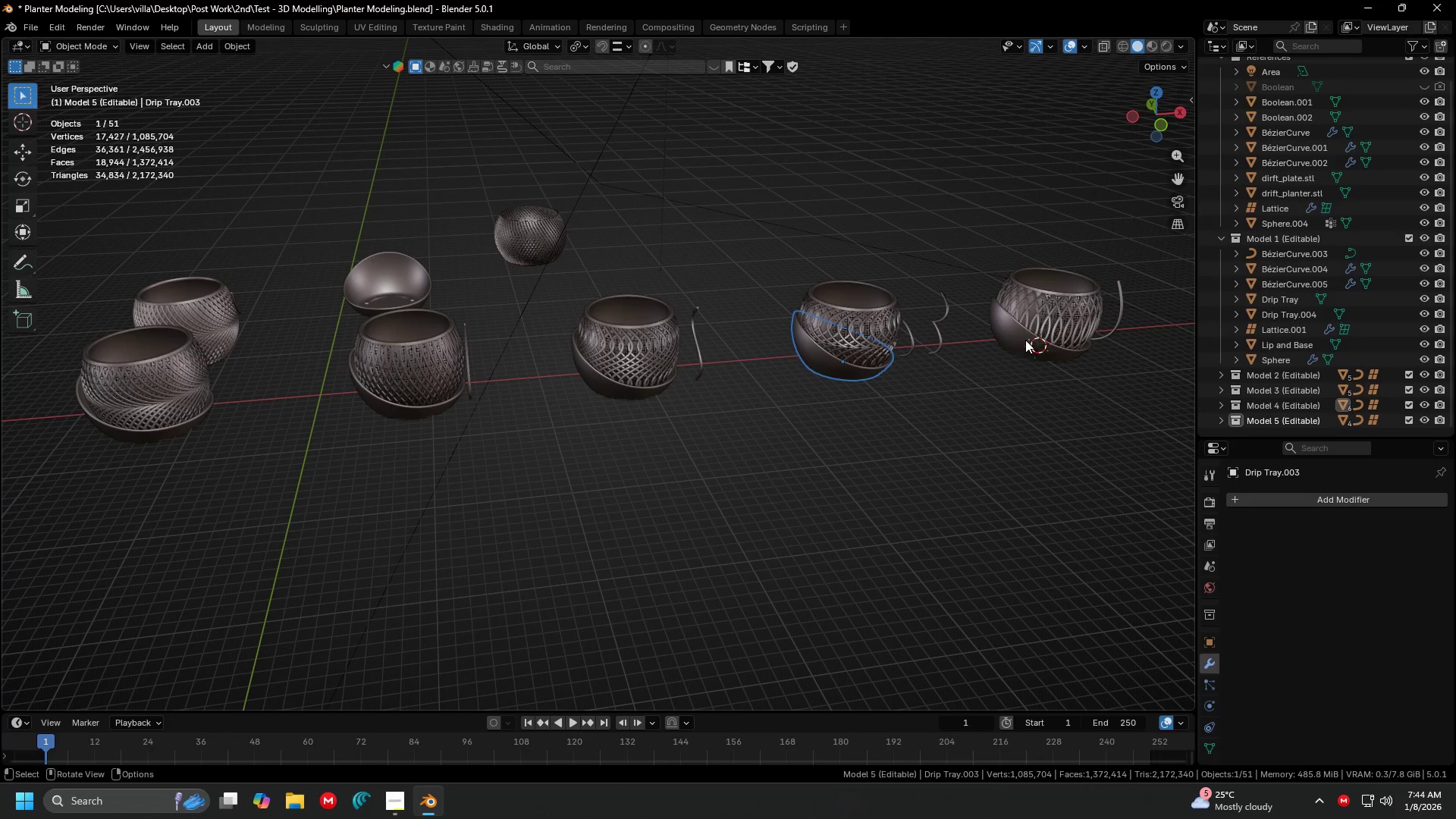 
left_click([1005, 340])
 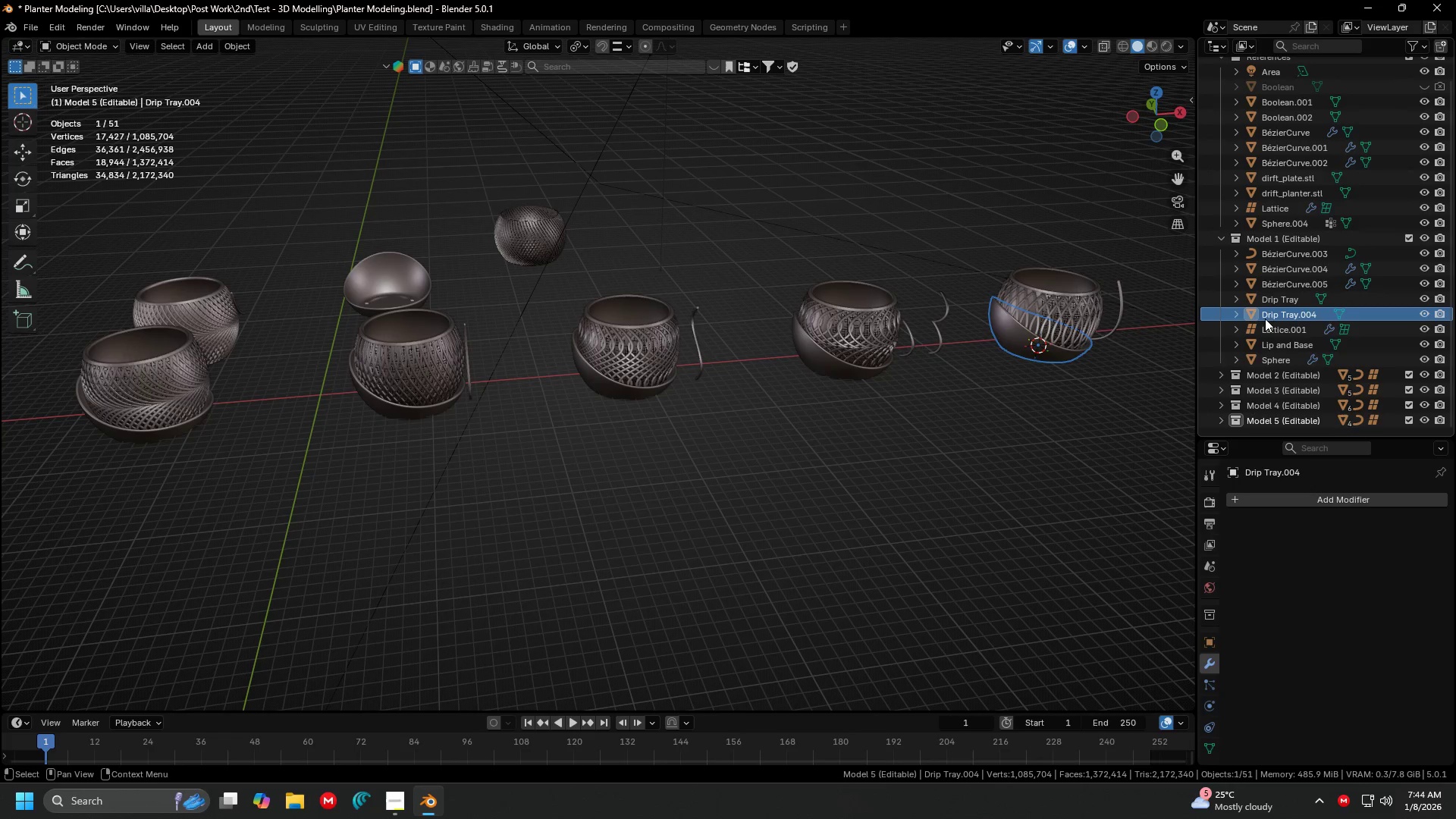 
left_click_drag(start_coordinate=[1266, 318], to_coordinate=[1276, 416])
 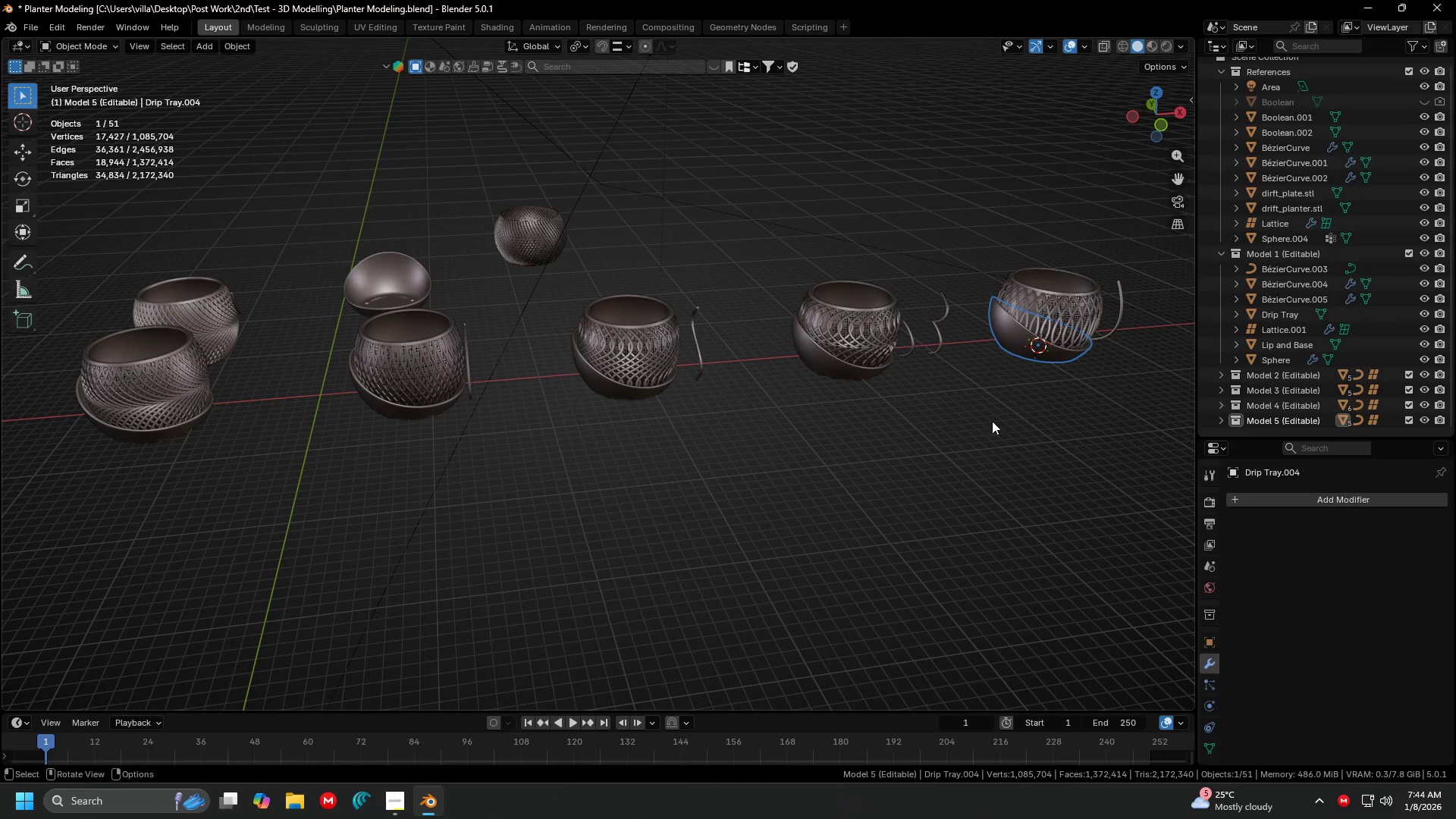 
key(Shift+ShiftLeft)
 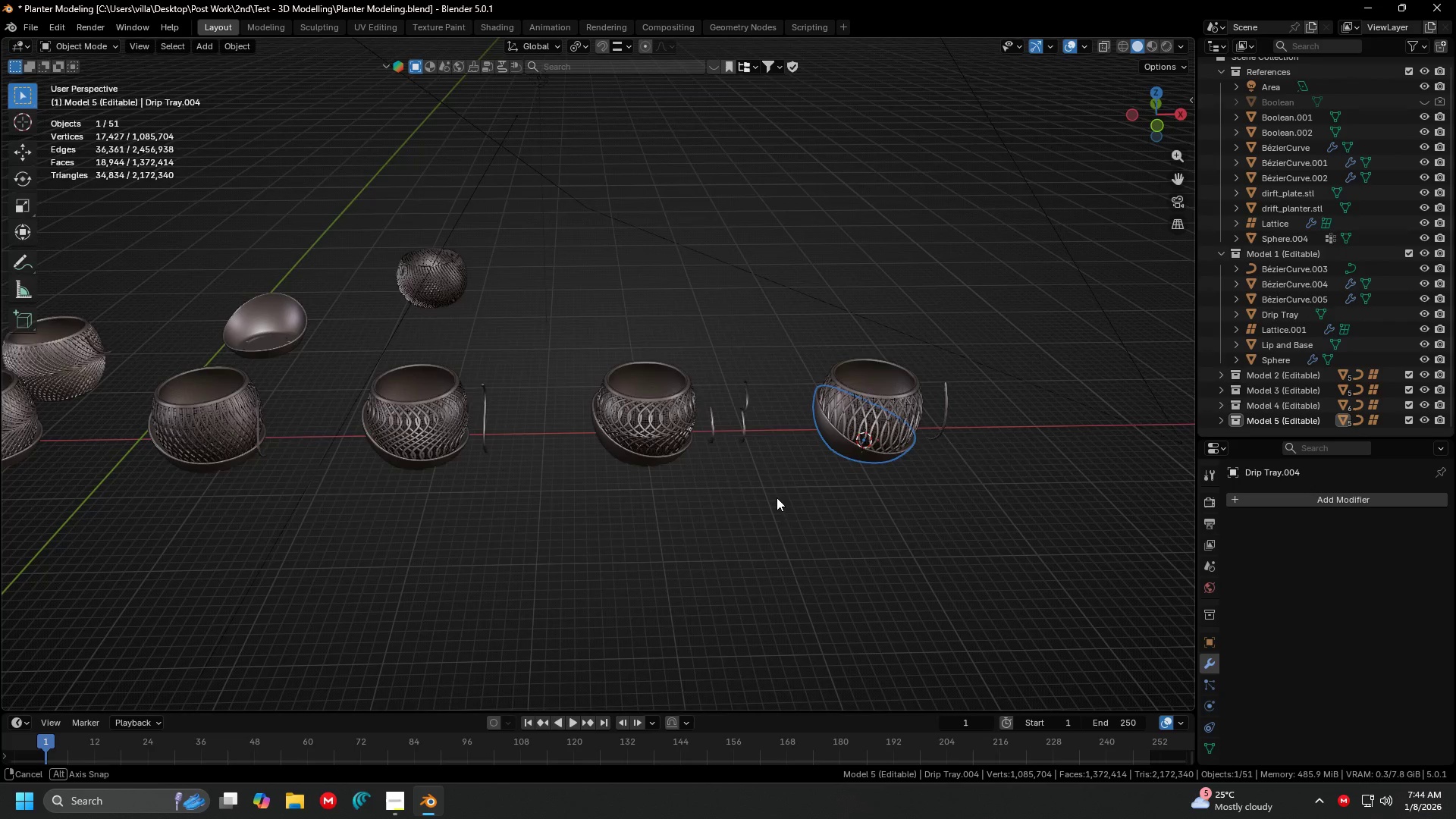 
left_click([774, 497])
 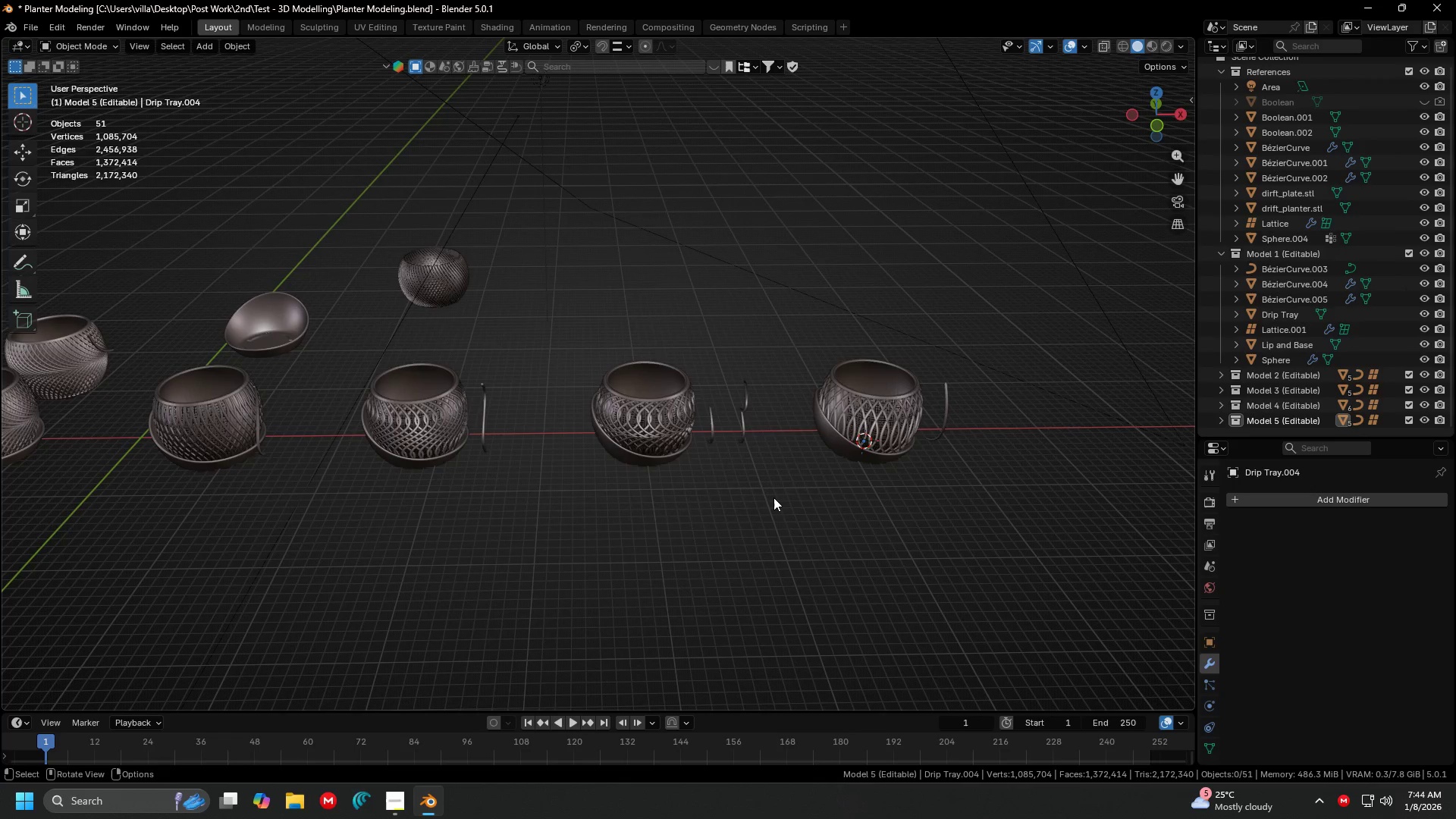 
key(Control+ControlLeft)
 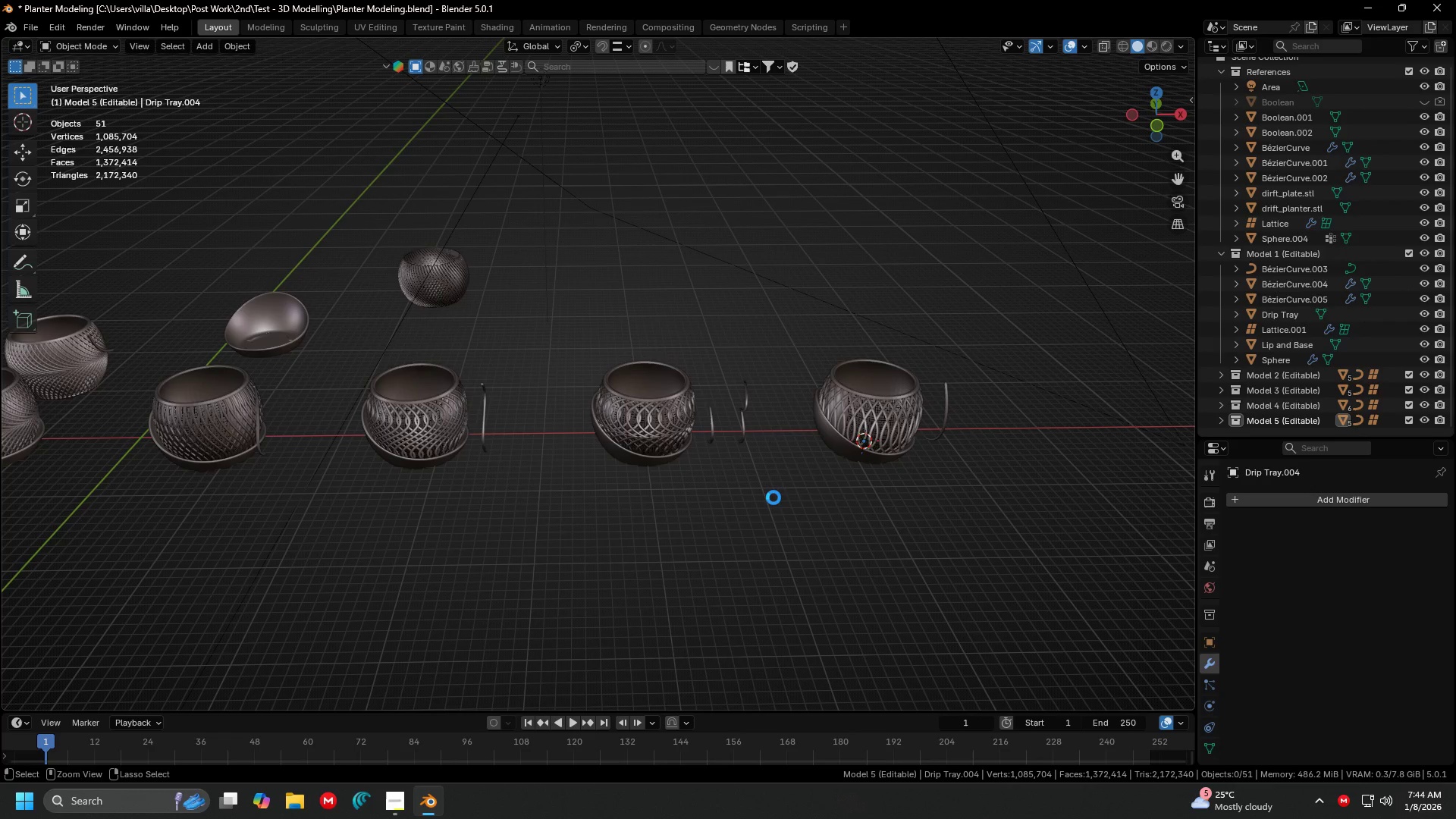 
key(Control+S)
 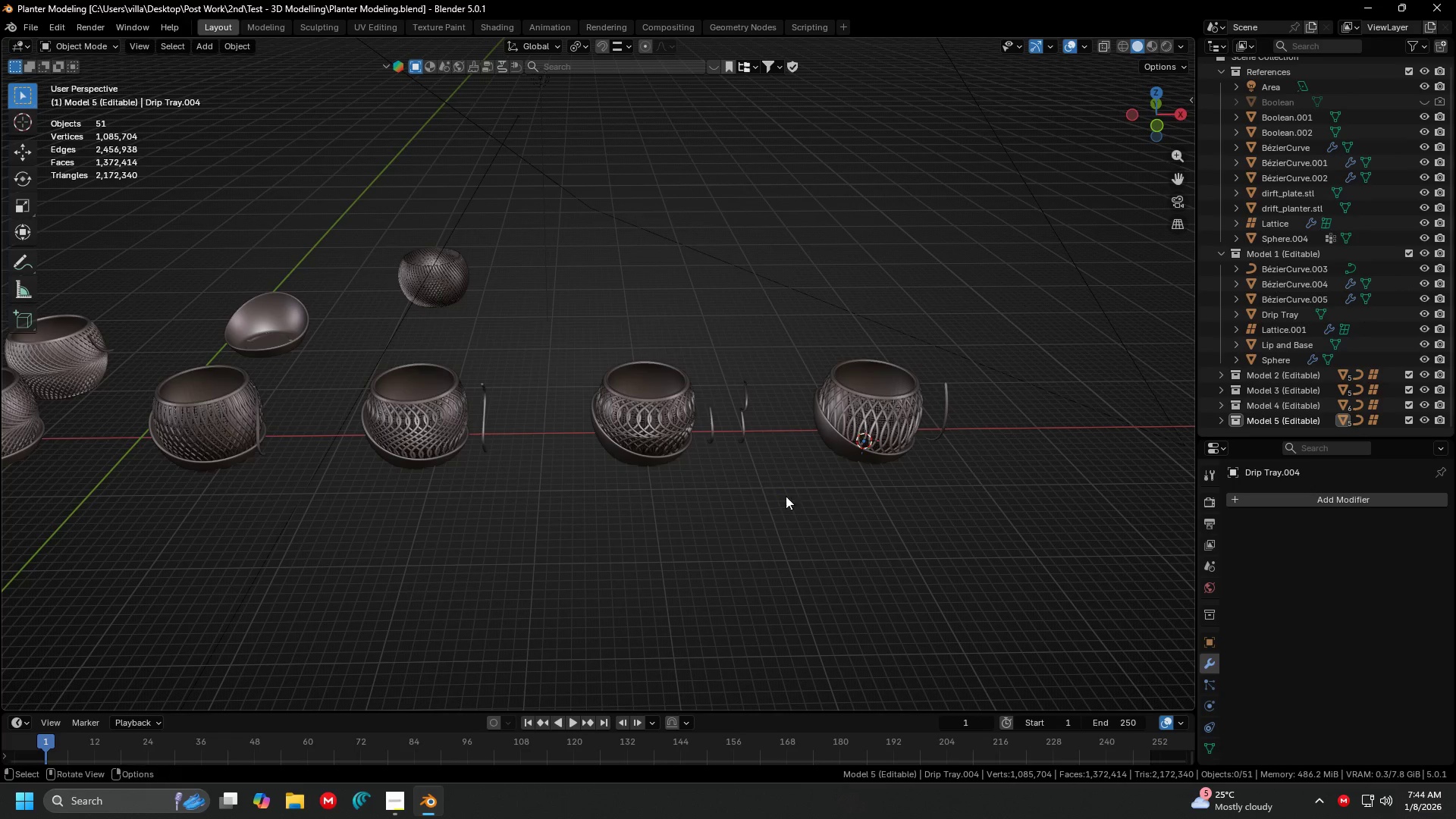 
key(Shift+ShiftLeft)
 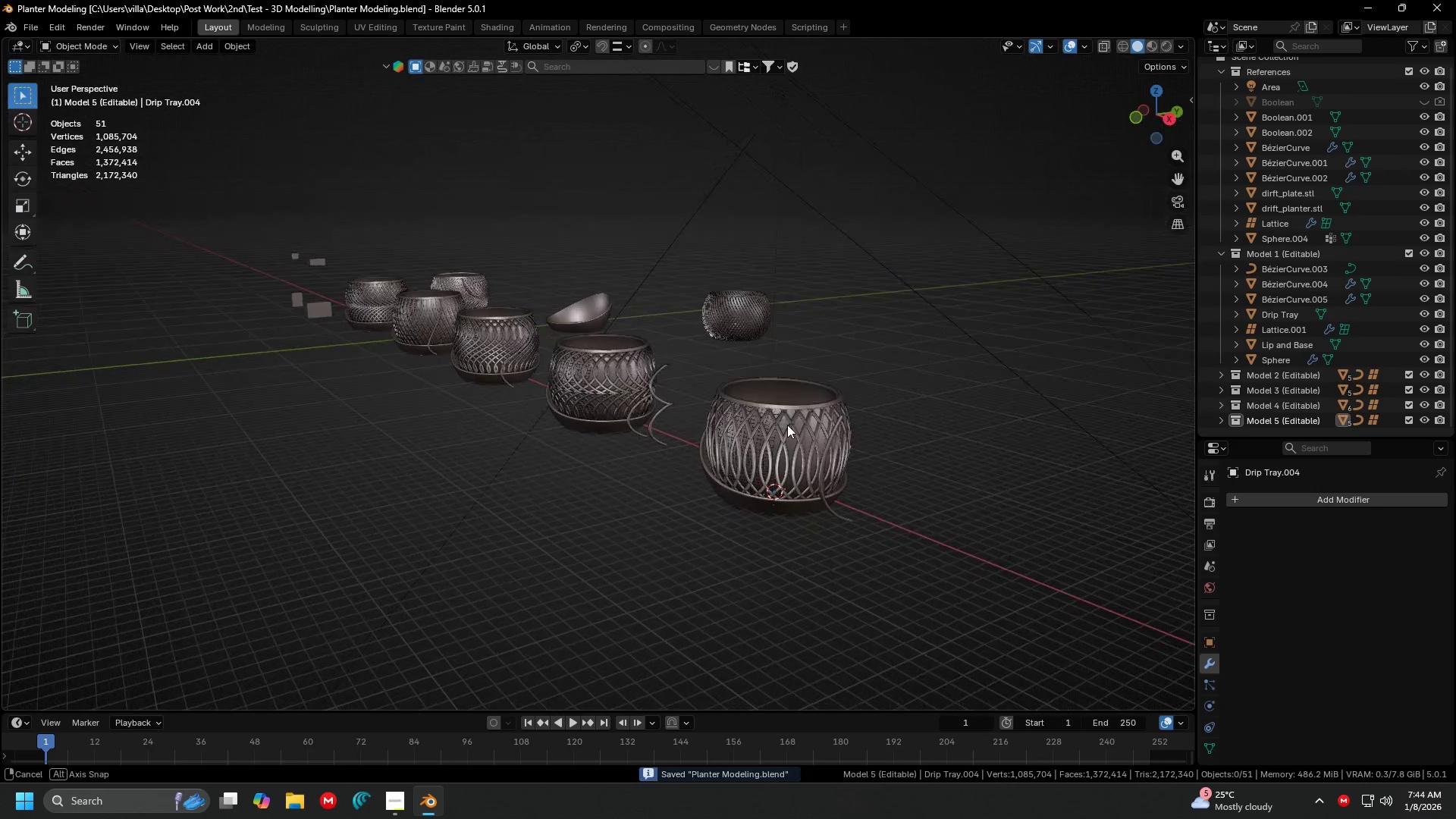 
hold_key(key=ShiftLeft, duration=0.33)
 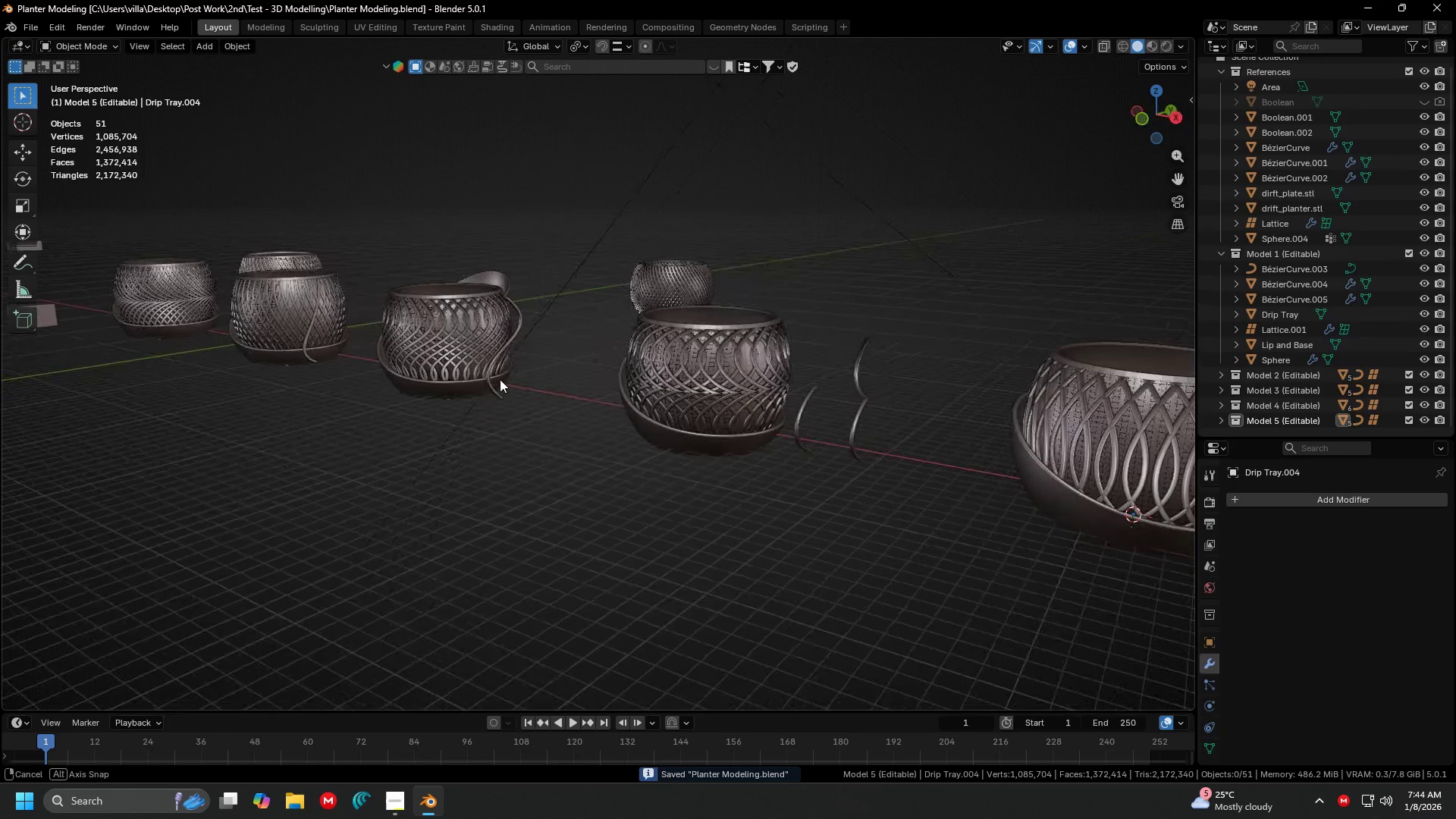 
scroll: coordinate [794, 423], scroll_direction: up, amount: 2.0
 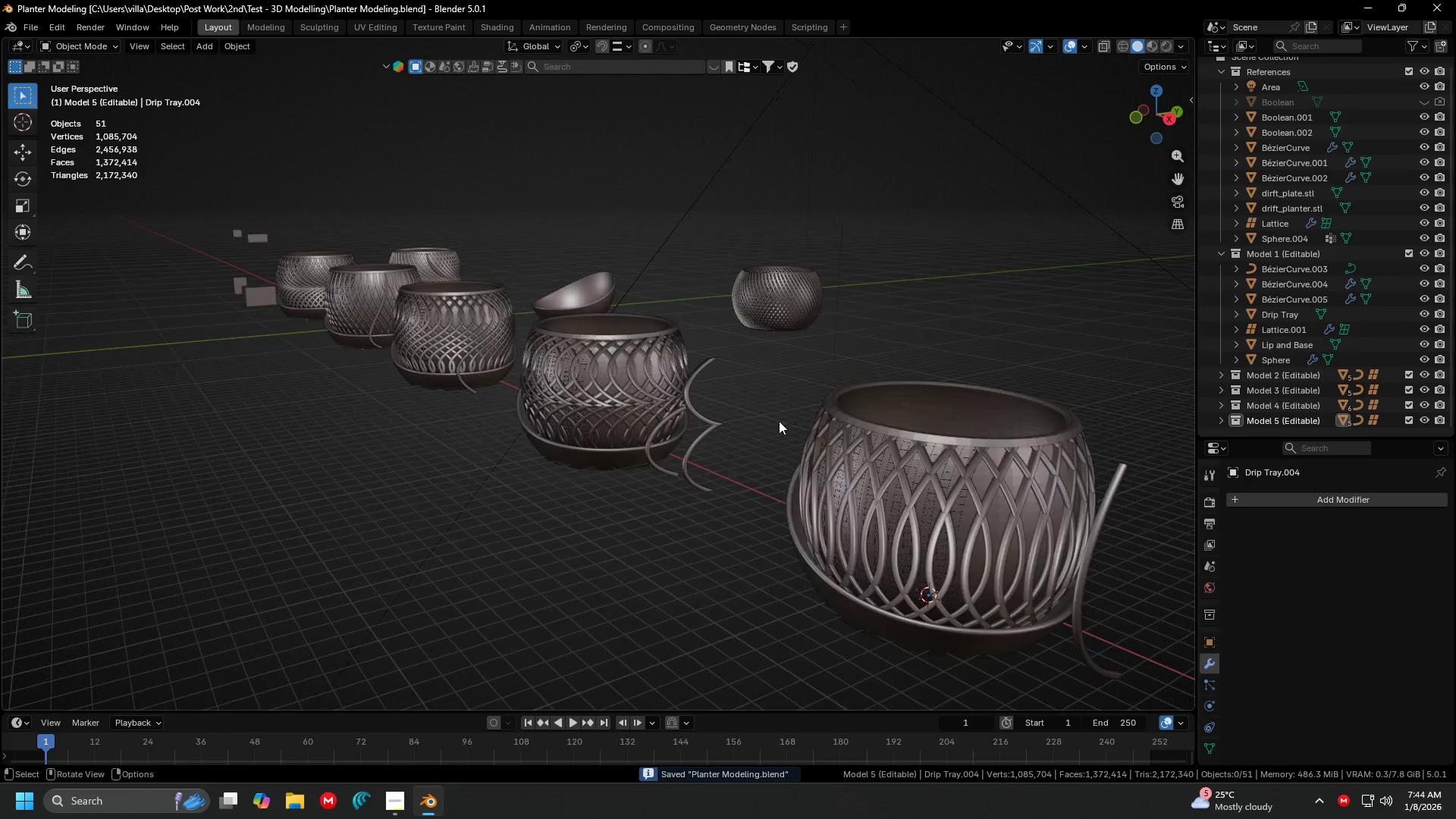 
scroll: coordinate [500, 379], scroll_direction: down, amount: 3.0
 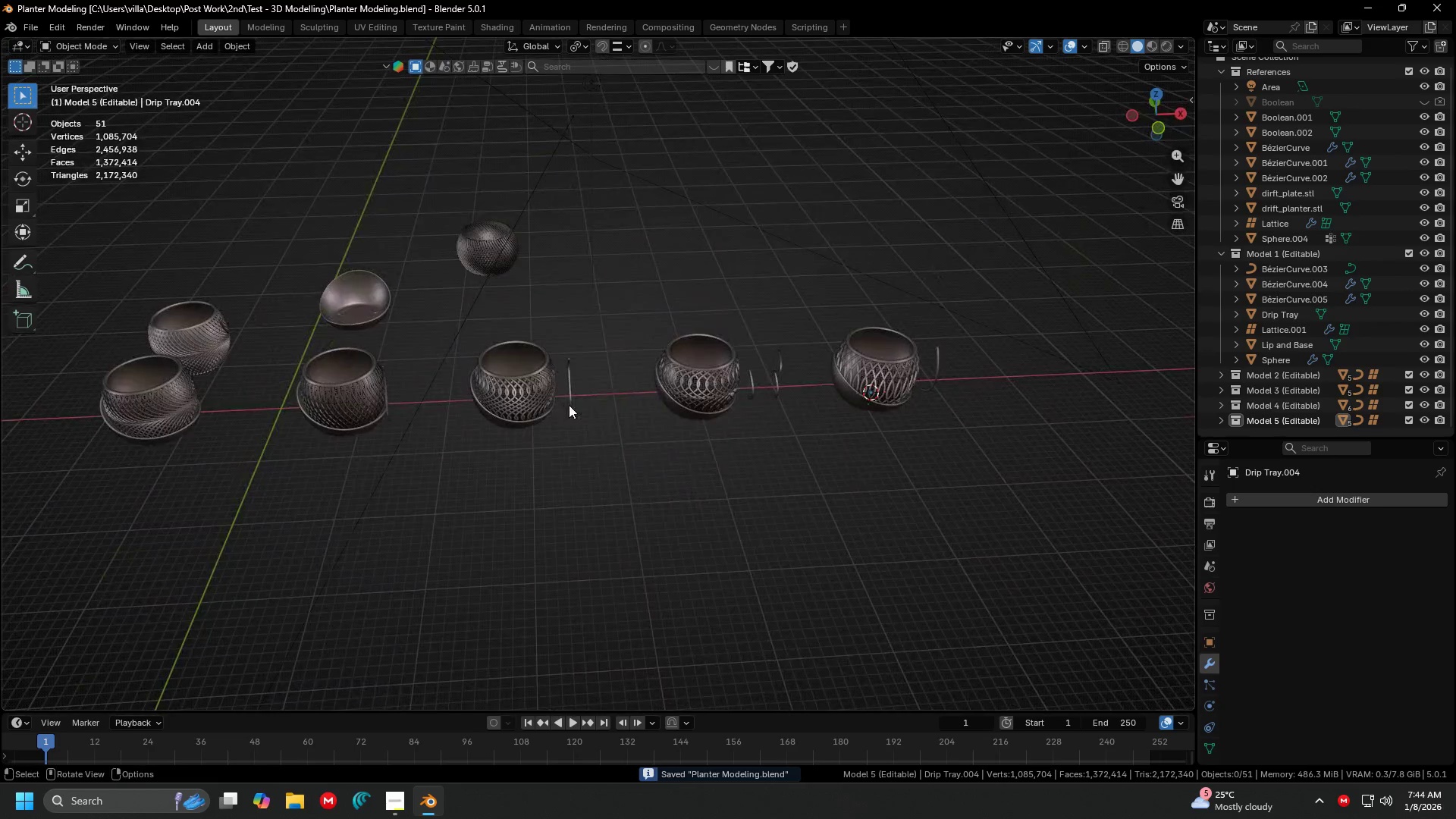 
key(Shift+ShiftLeft)
 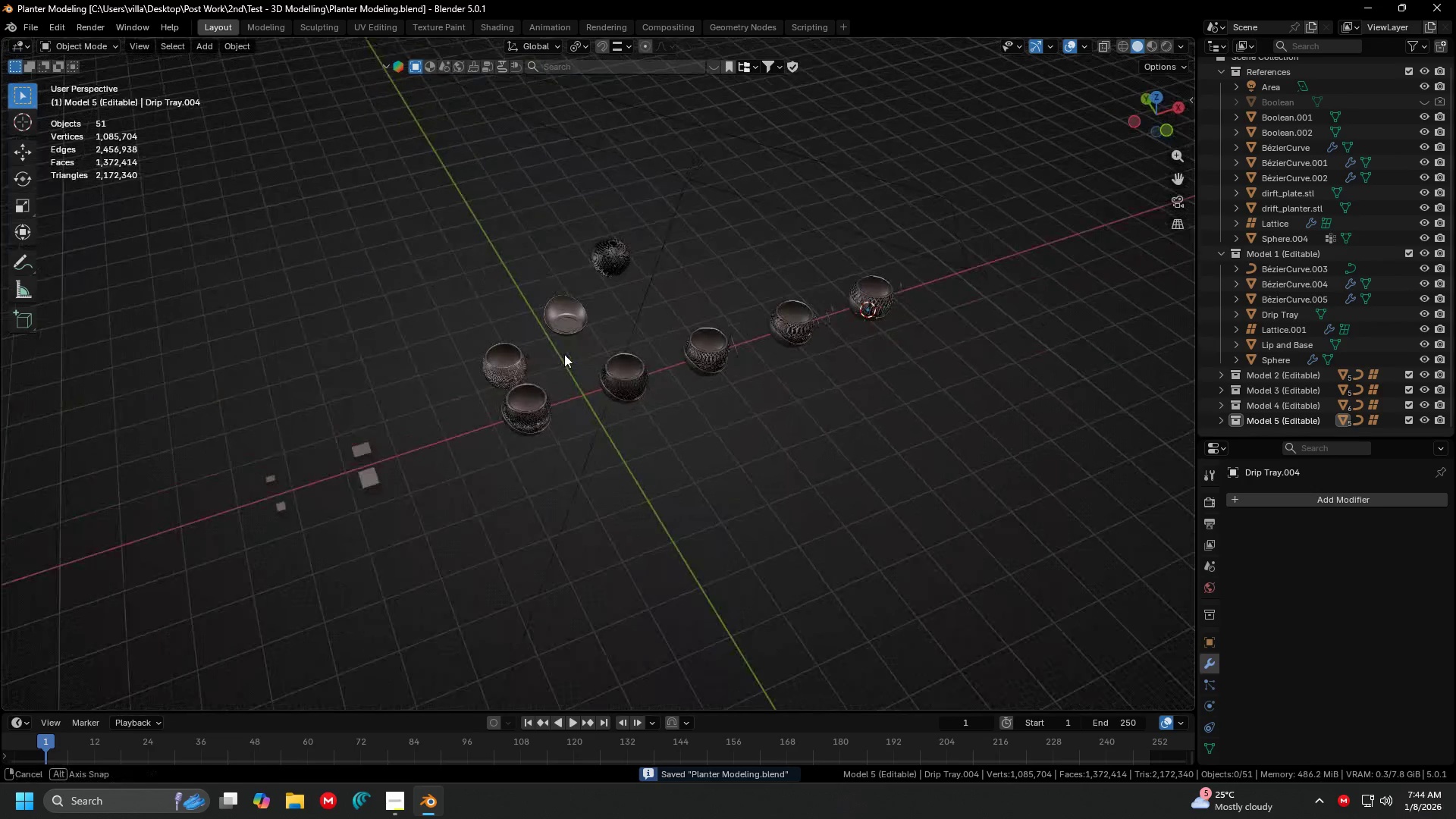 
scroll: coordinate [350, 343], scroll_direction: down, amount: 3.0
 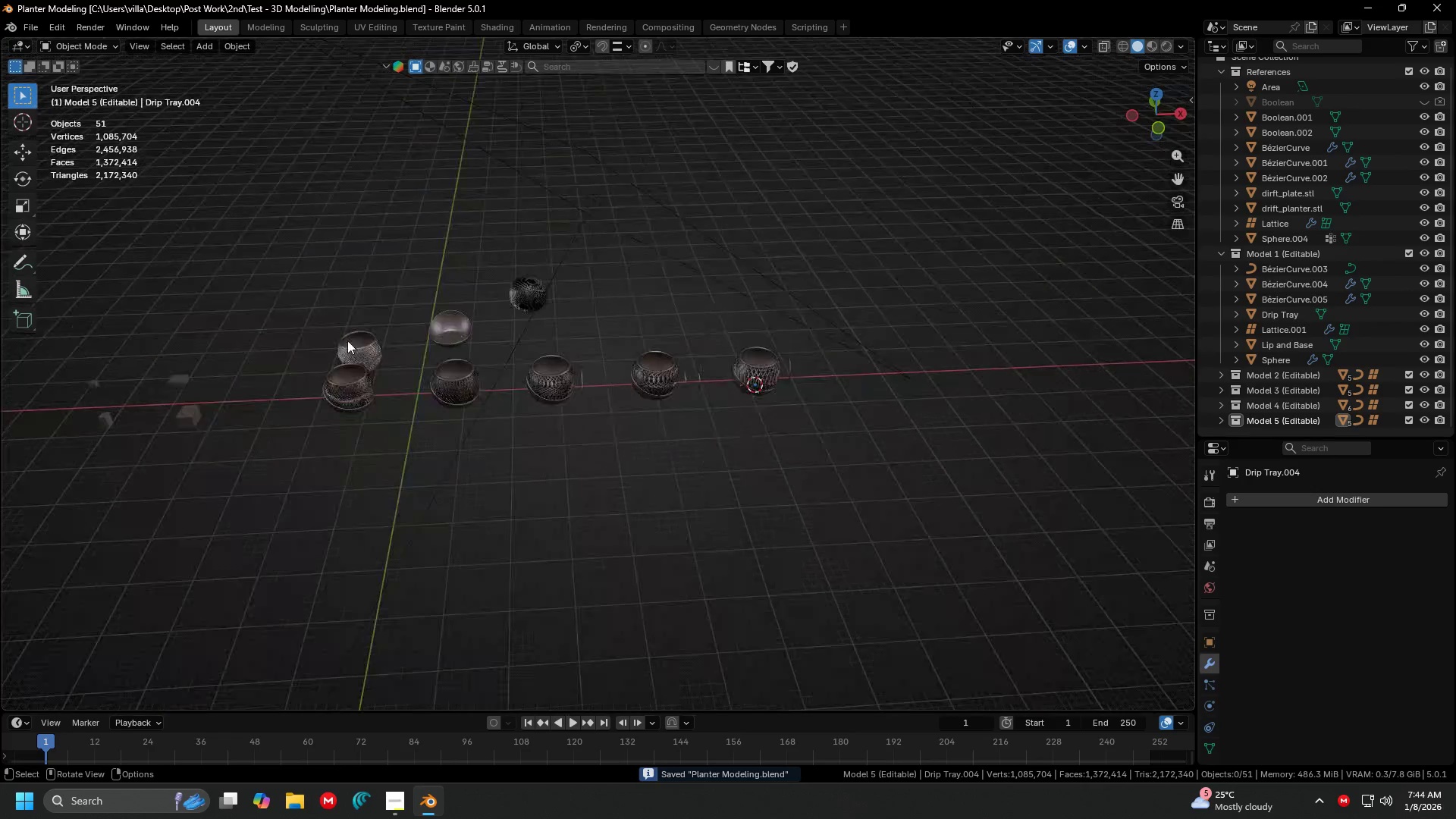 
scroll: coordinate [517, 383], scroll_direction: up, amount: 1.0
 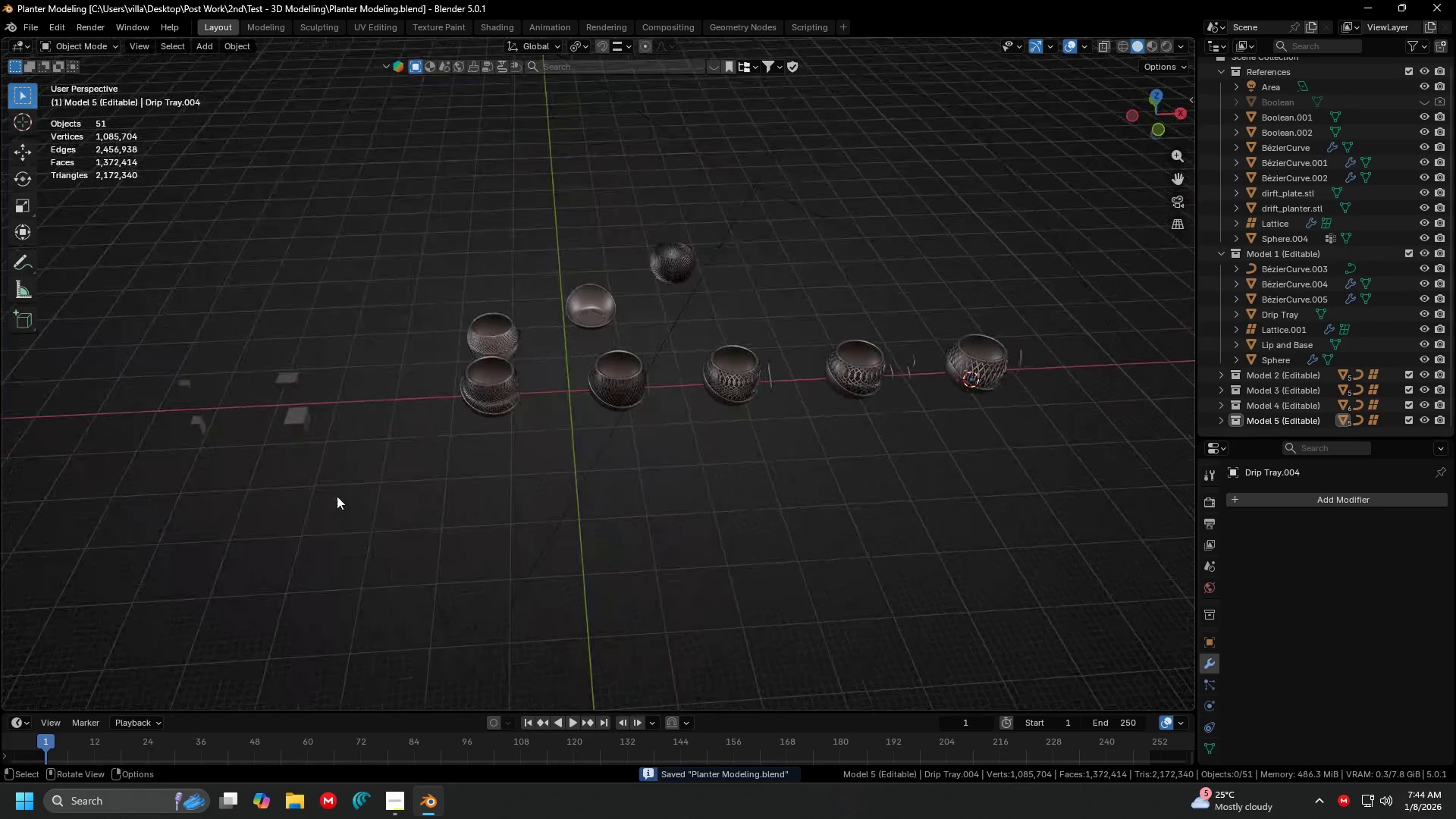 
left_click([278, 449])
 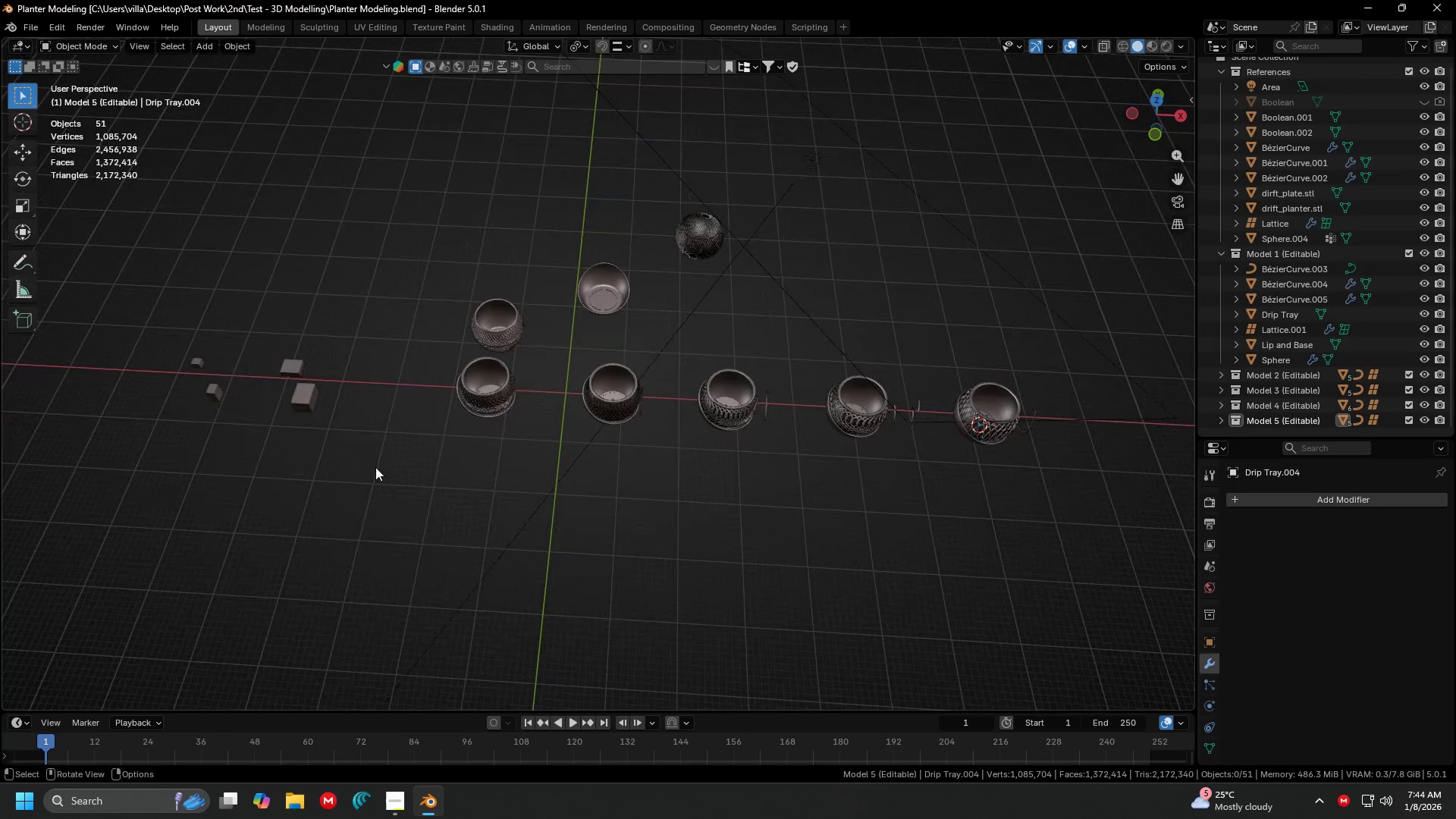 
scroll: coordinate [1085, 294], scroll_direction: up, amount: 1.0
 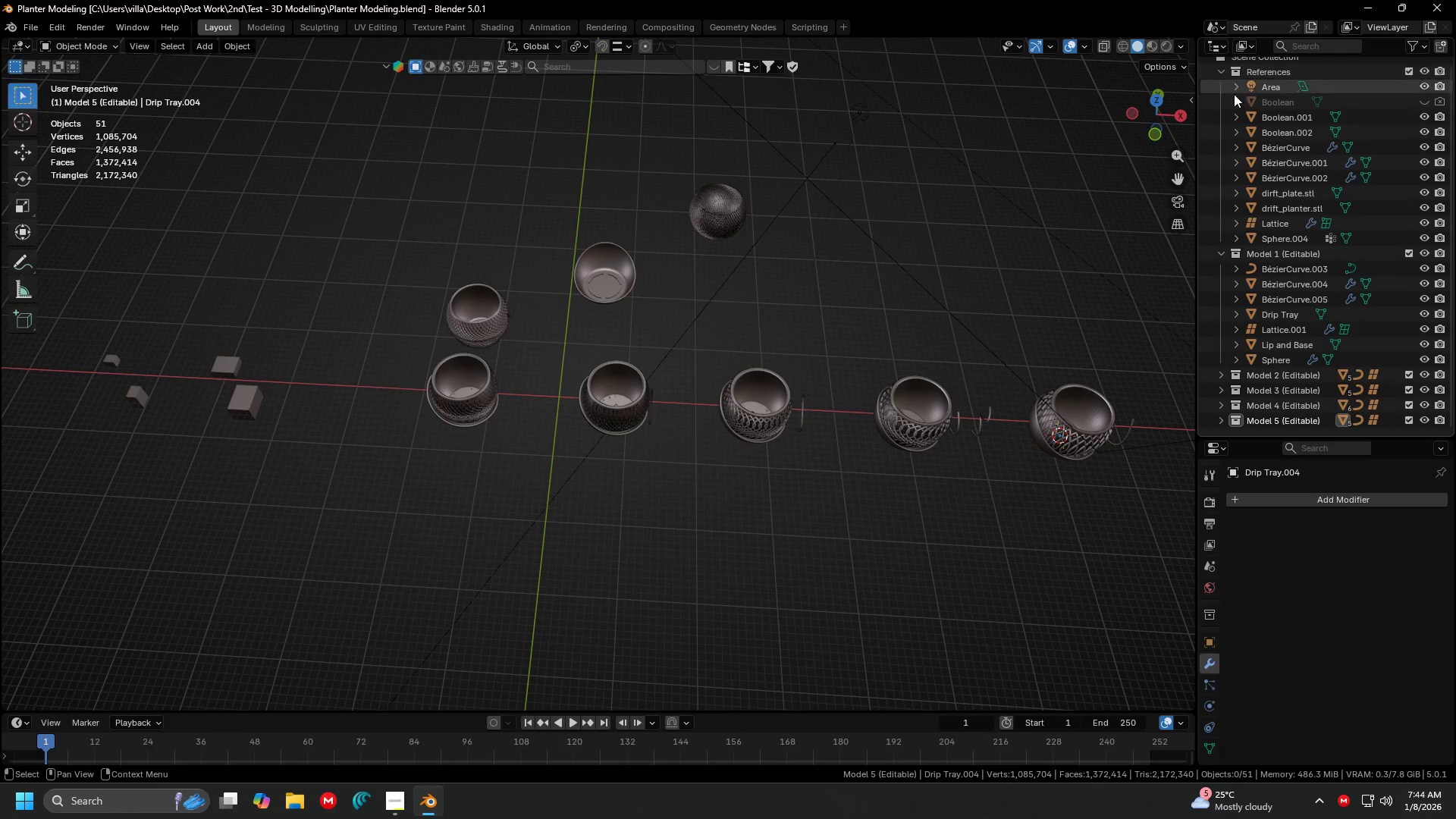 
left_click([1282, 108])
 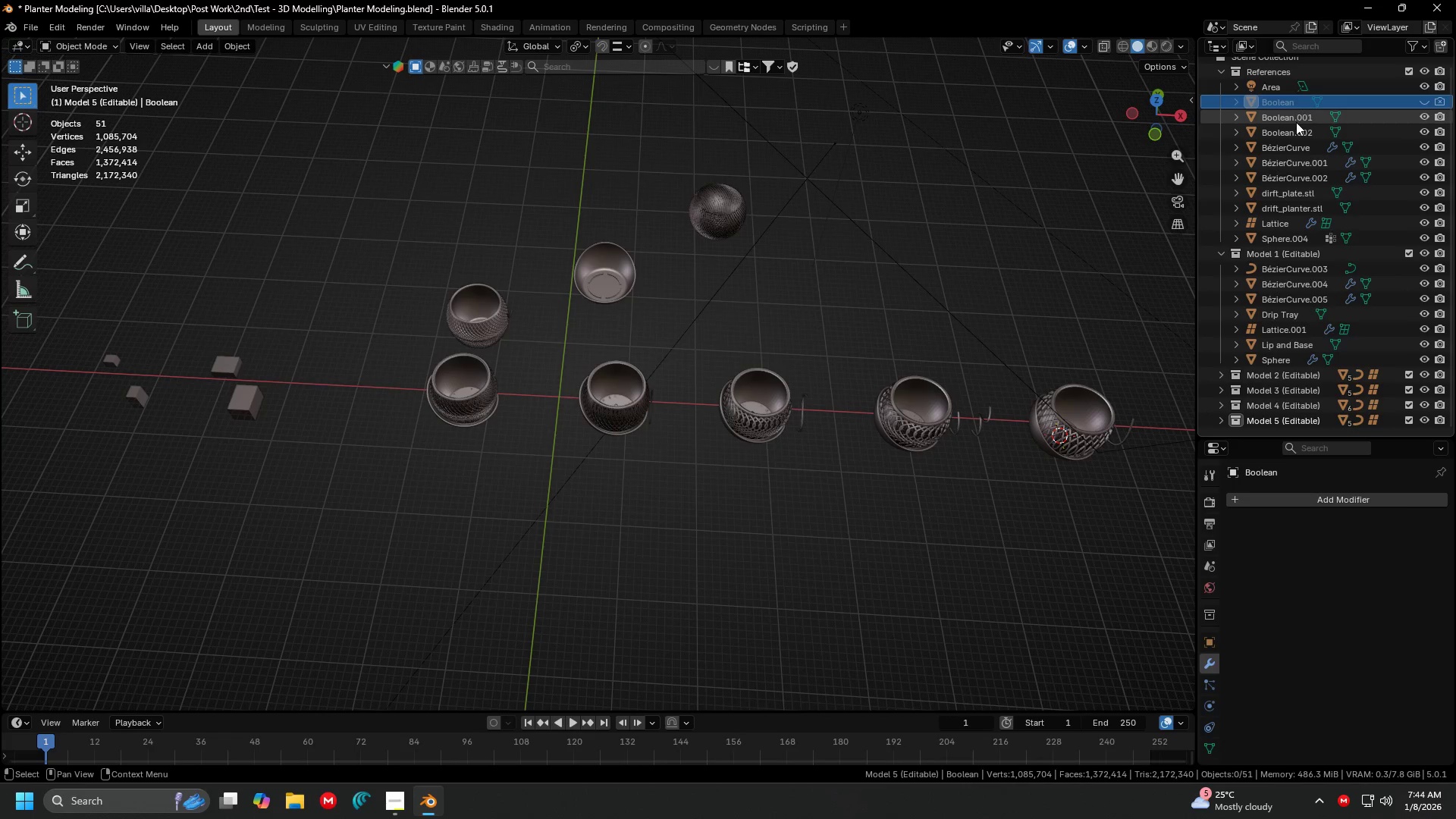 
left_click([1295, 122])